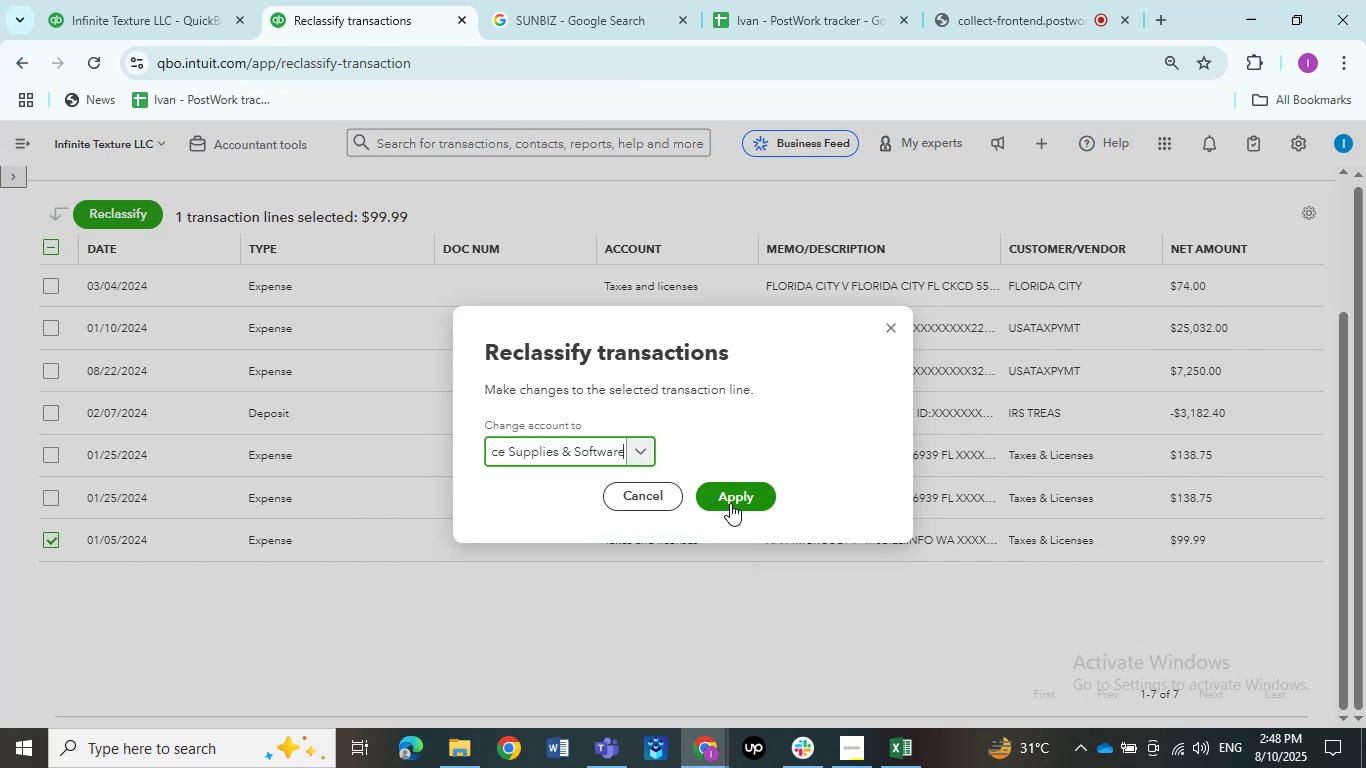 
left_click([730, 500])
 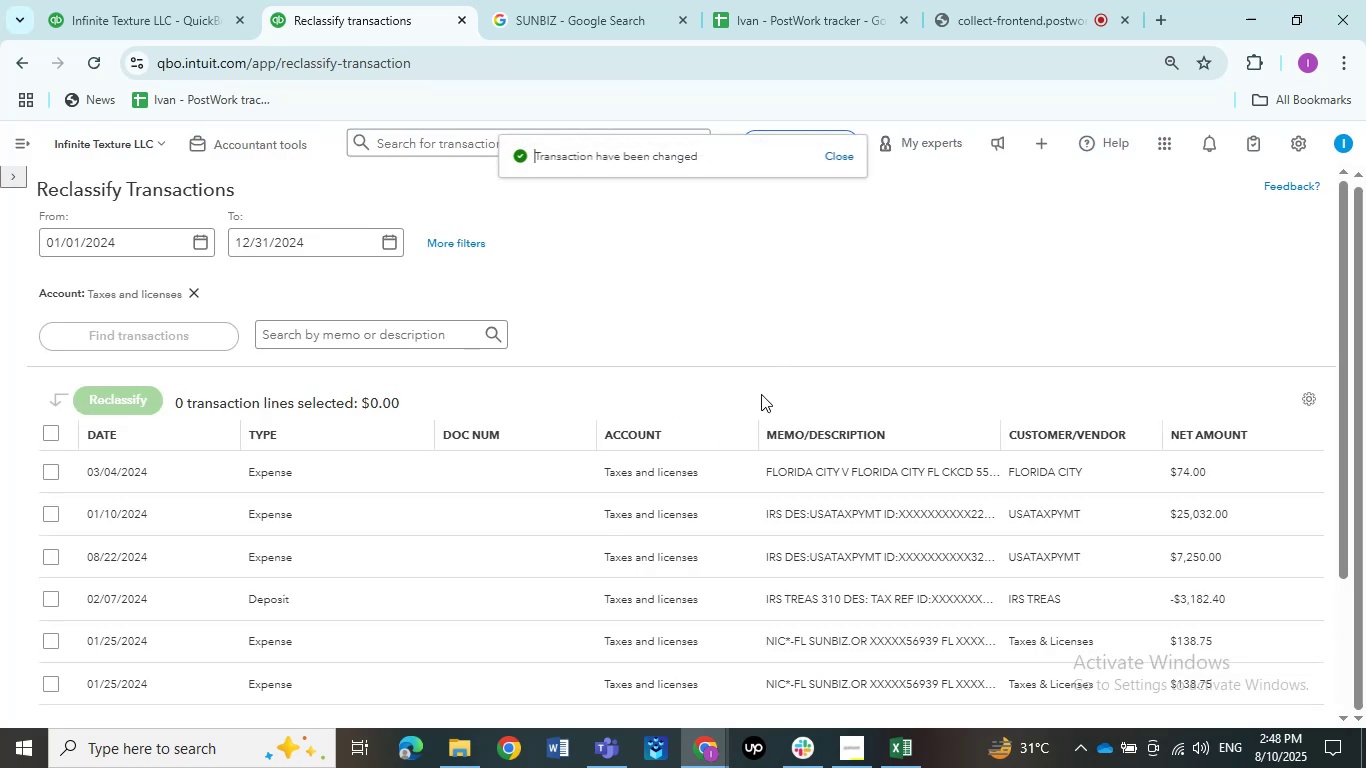 
scroll: coordinate [758, 465], scroll_direction: down, amount: 1.0
 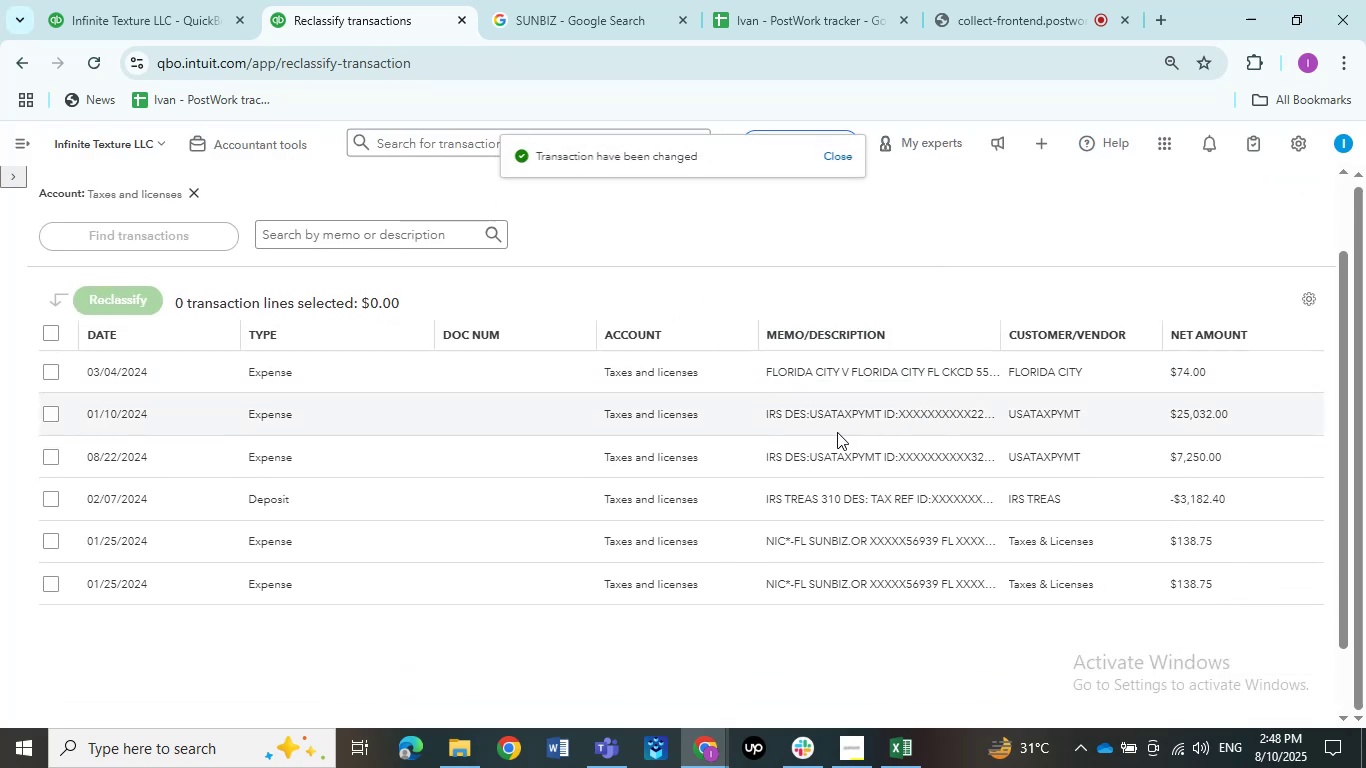 
wait(8.26)
 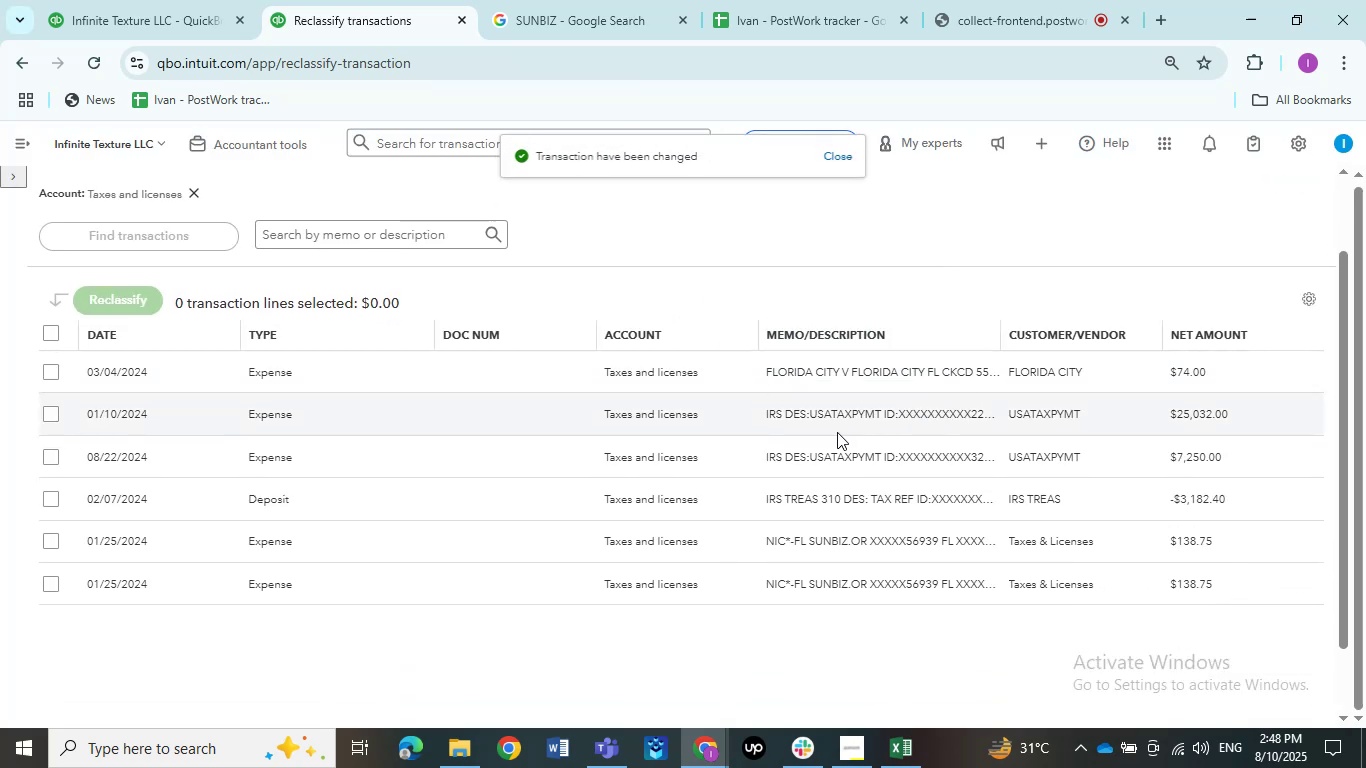 
left_click([41, 376])
 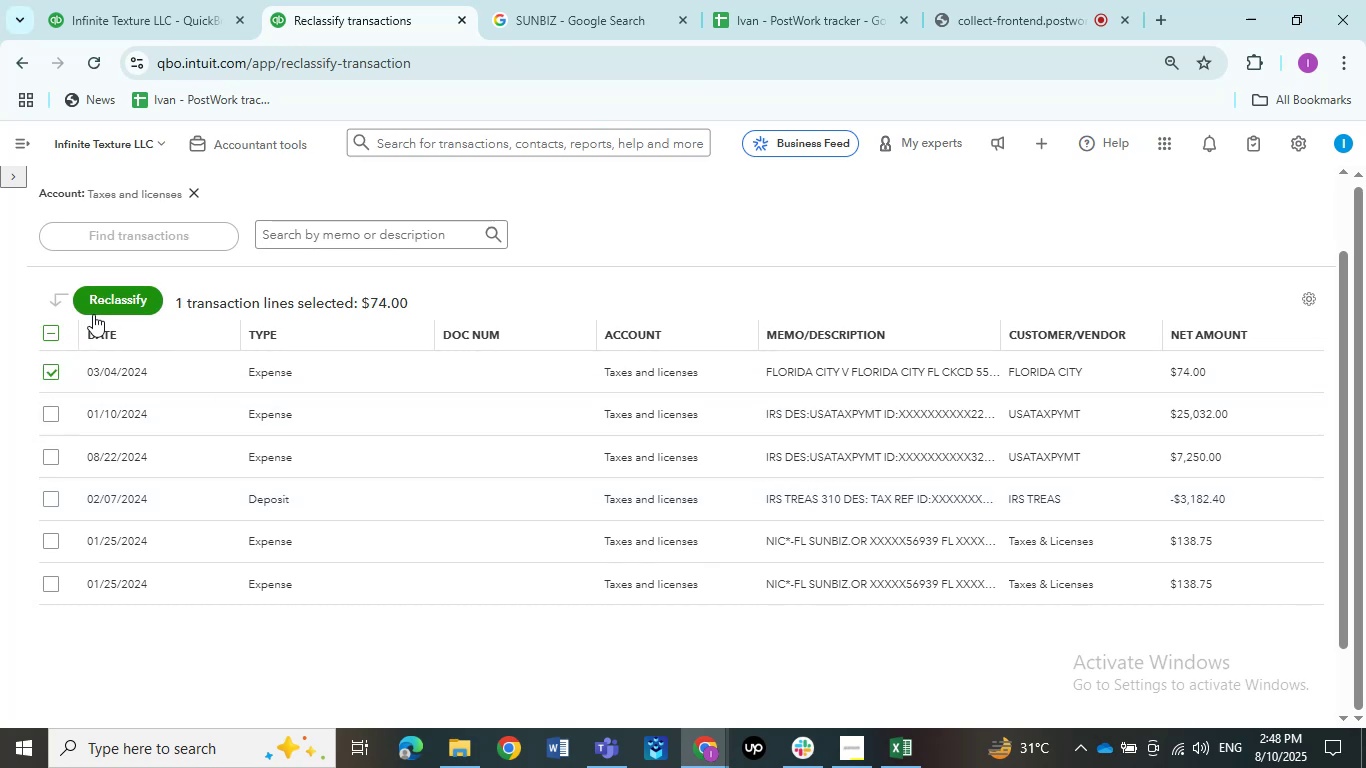 
left_click([93, 314])
 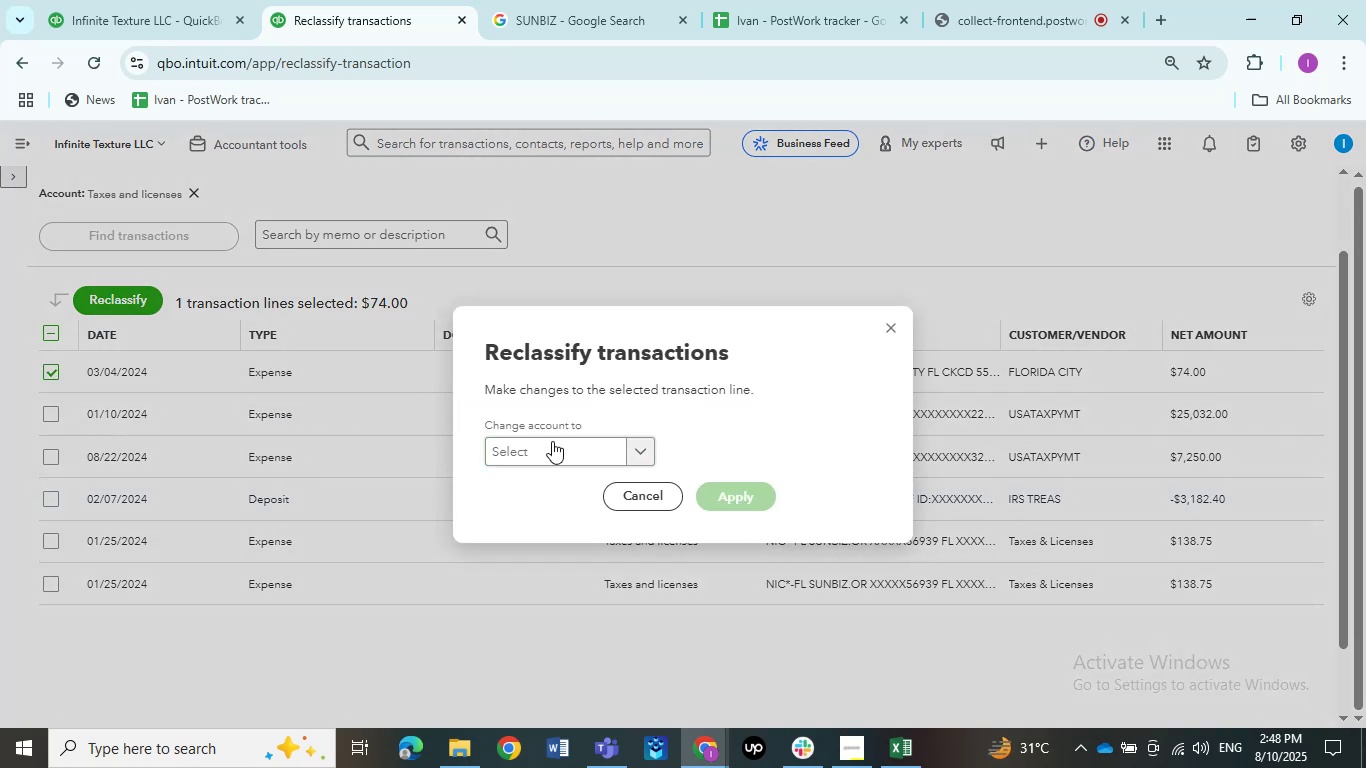 
left_click([552, 446])
 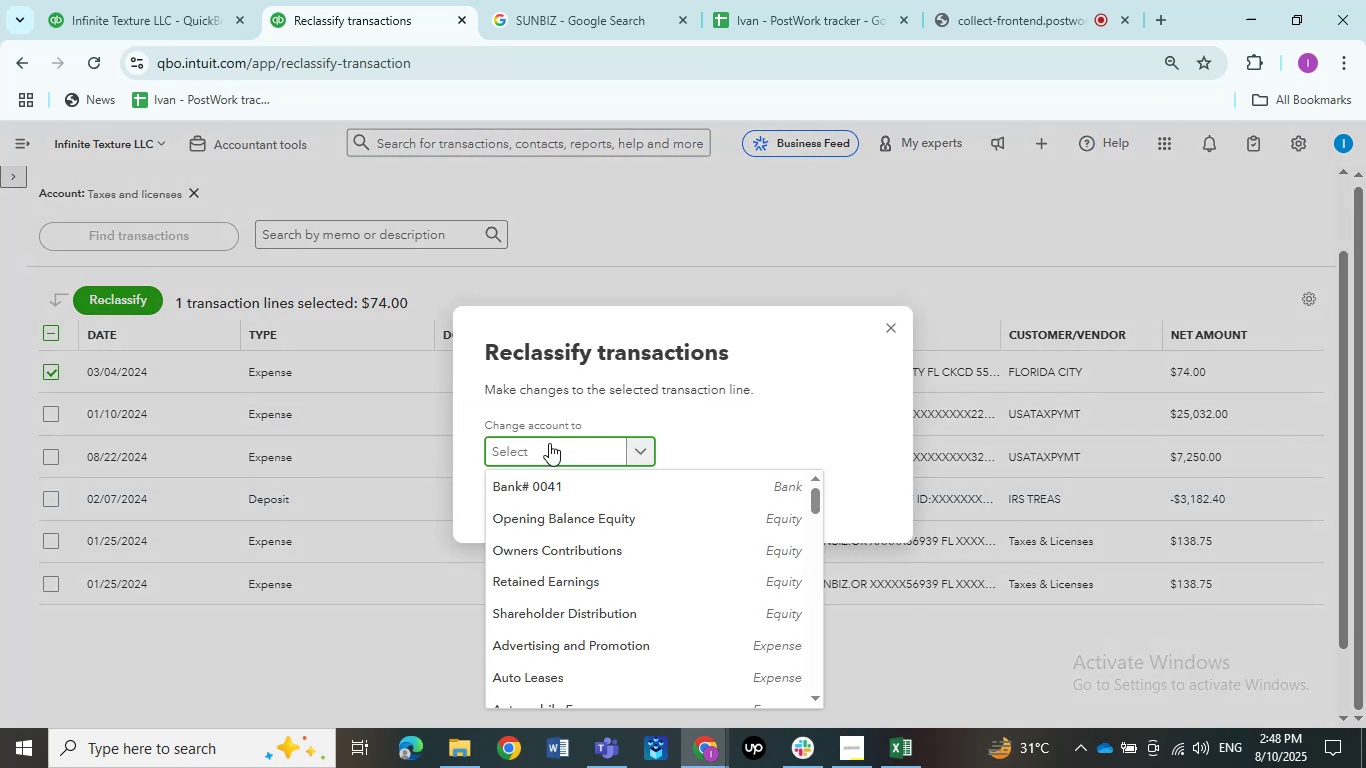 
type(trave)
 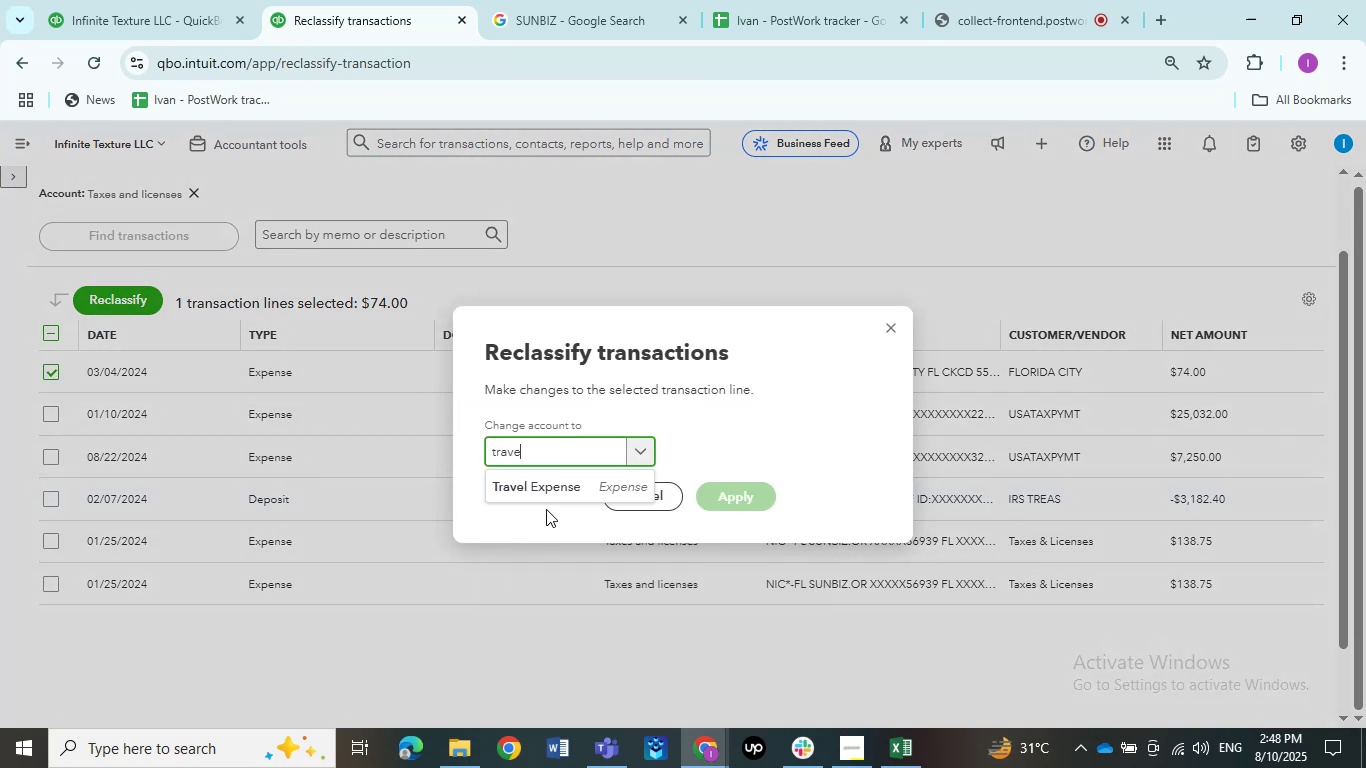 
left_click([545, 499])
 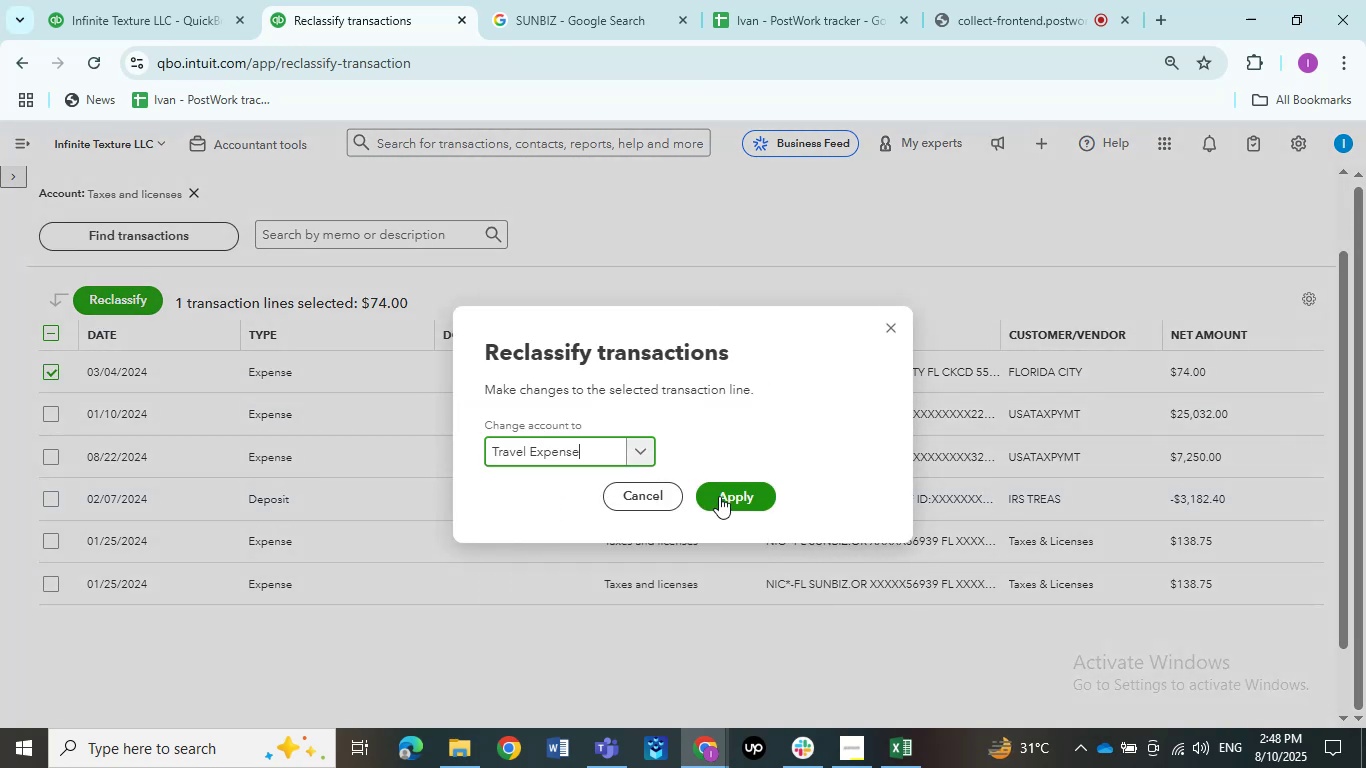 
left_click([719, 496])
 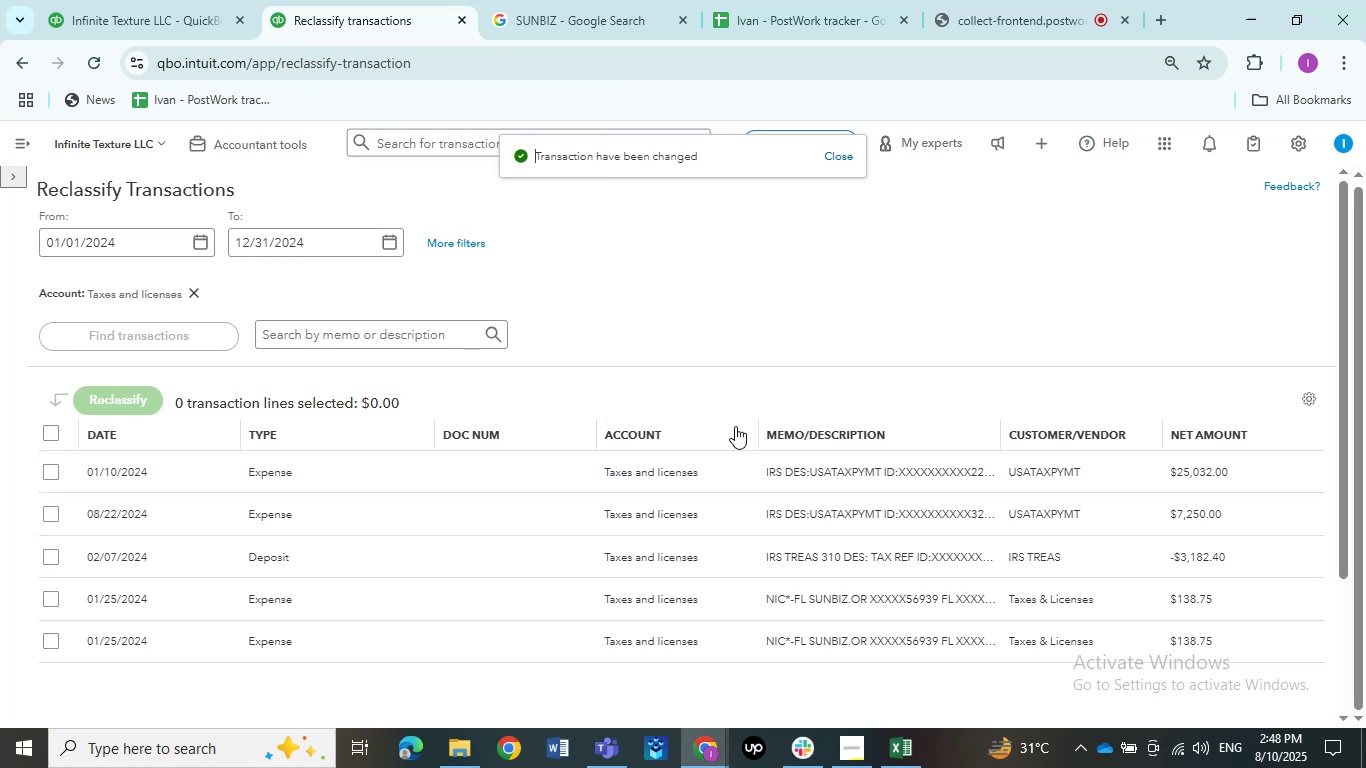 
wait(6.03)
 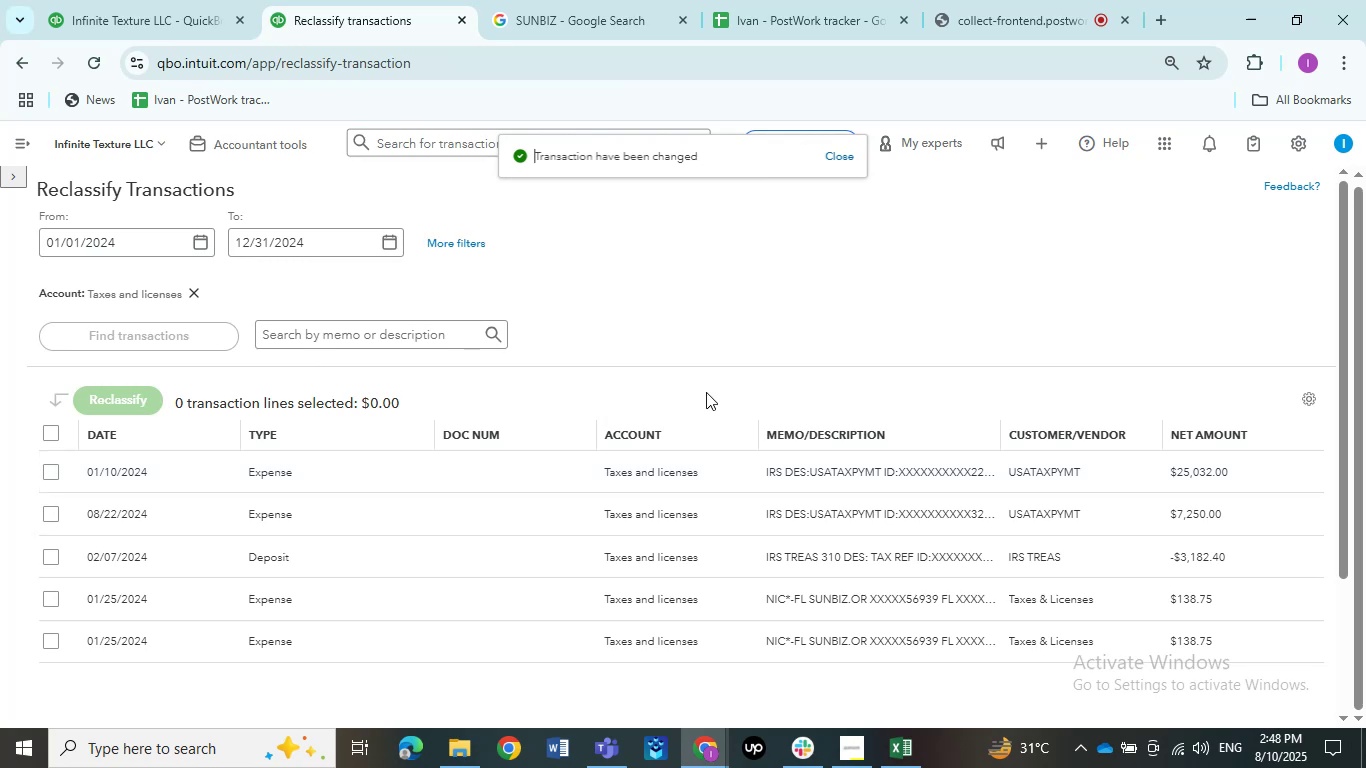 
scroll: coordinate [640, 378], scroll_direction: up, amount: 3.0
 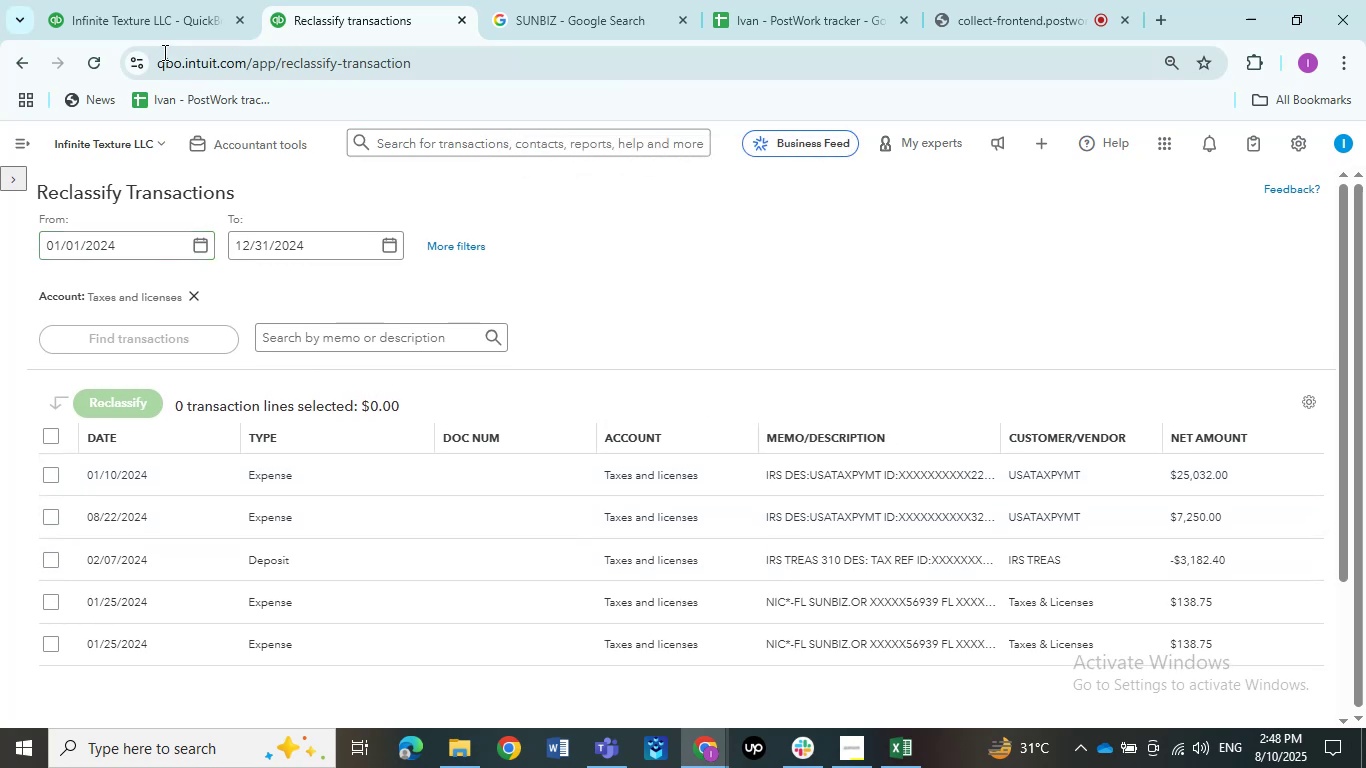 
left_click([159, 35])
 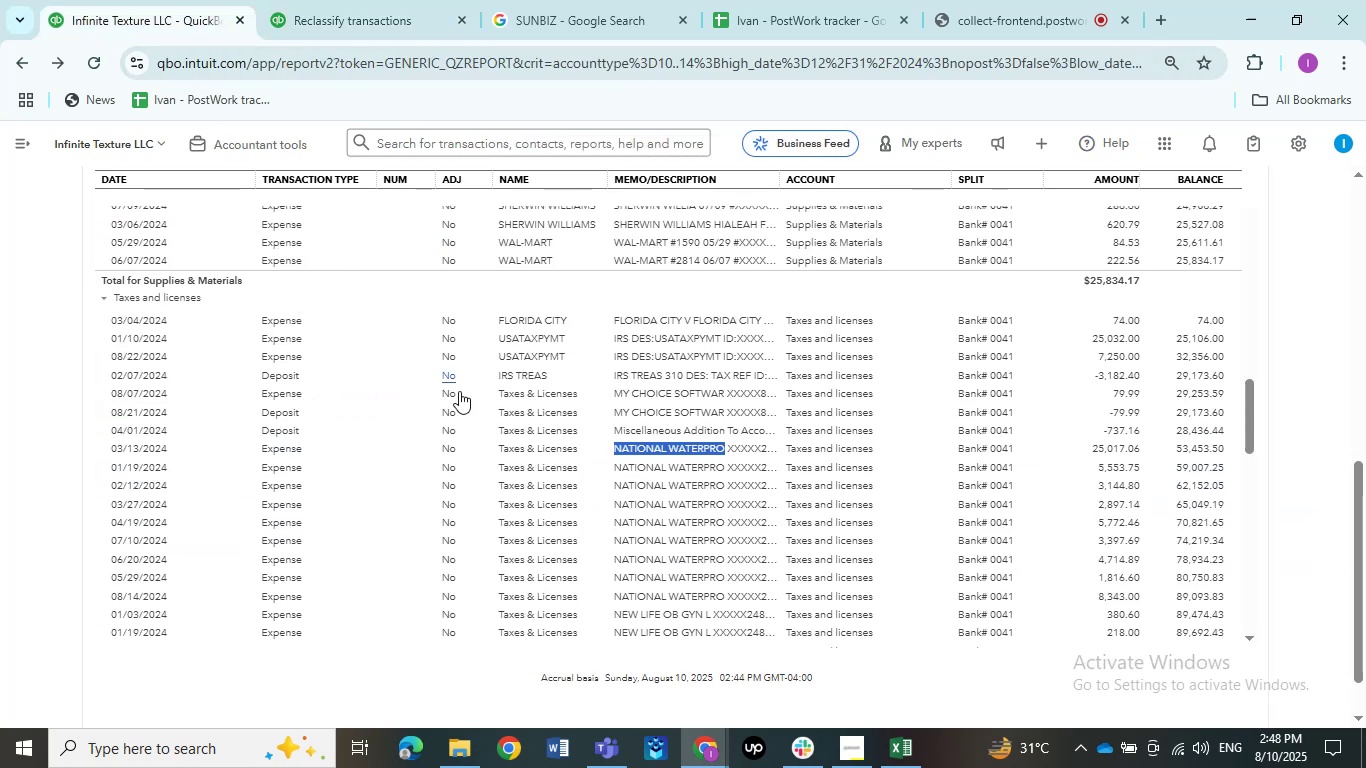 
scroll: coordinate [450, 405], scroll_direction: down, amount: 12.0
 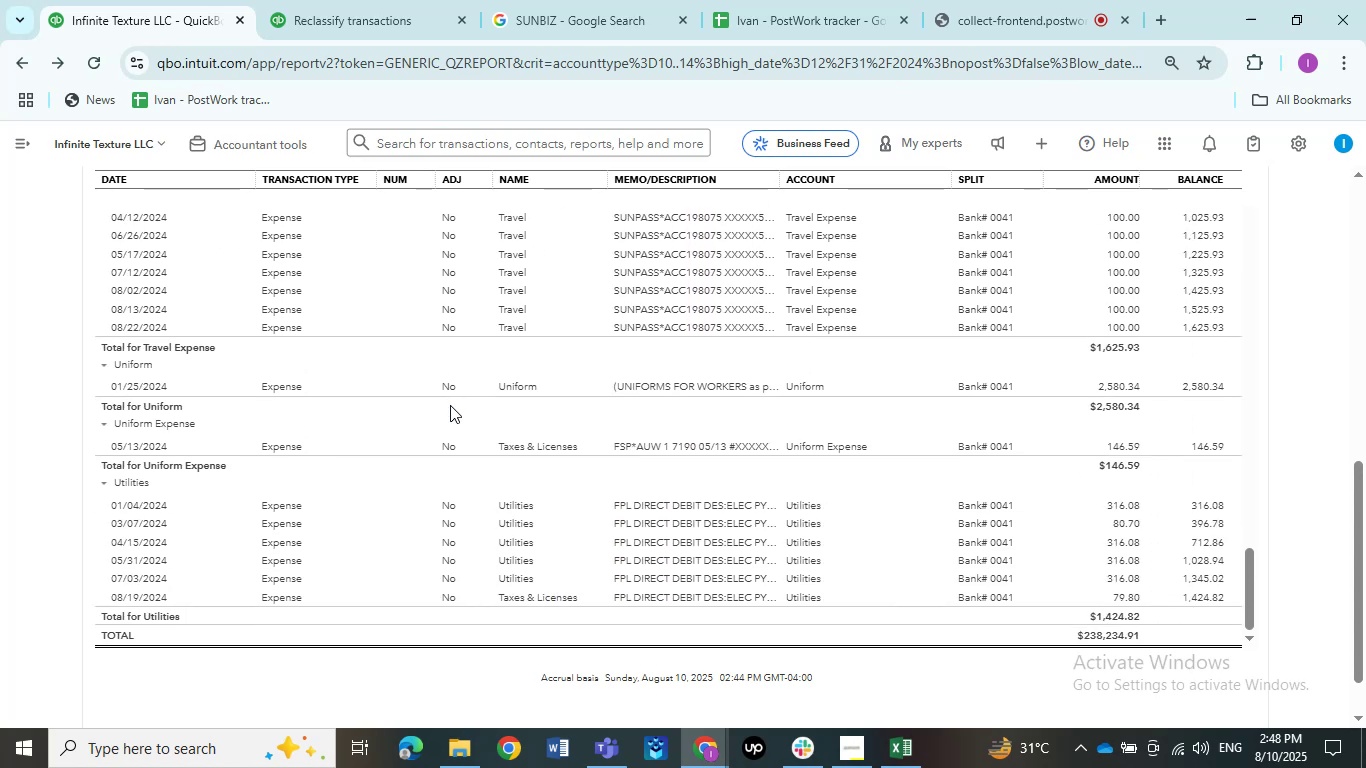 
wait(8.15)
 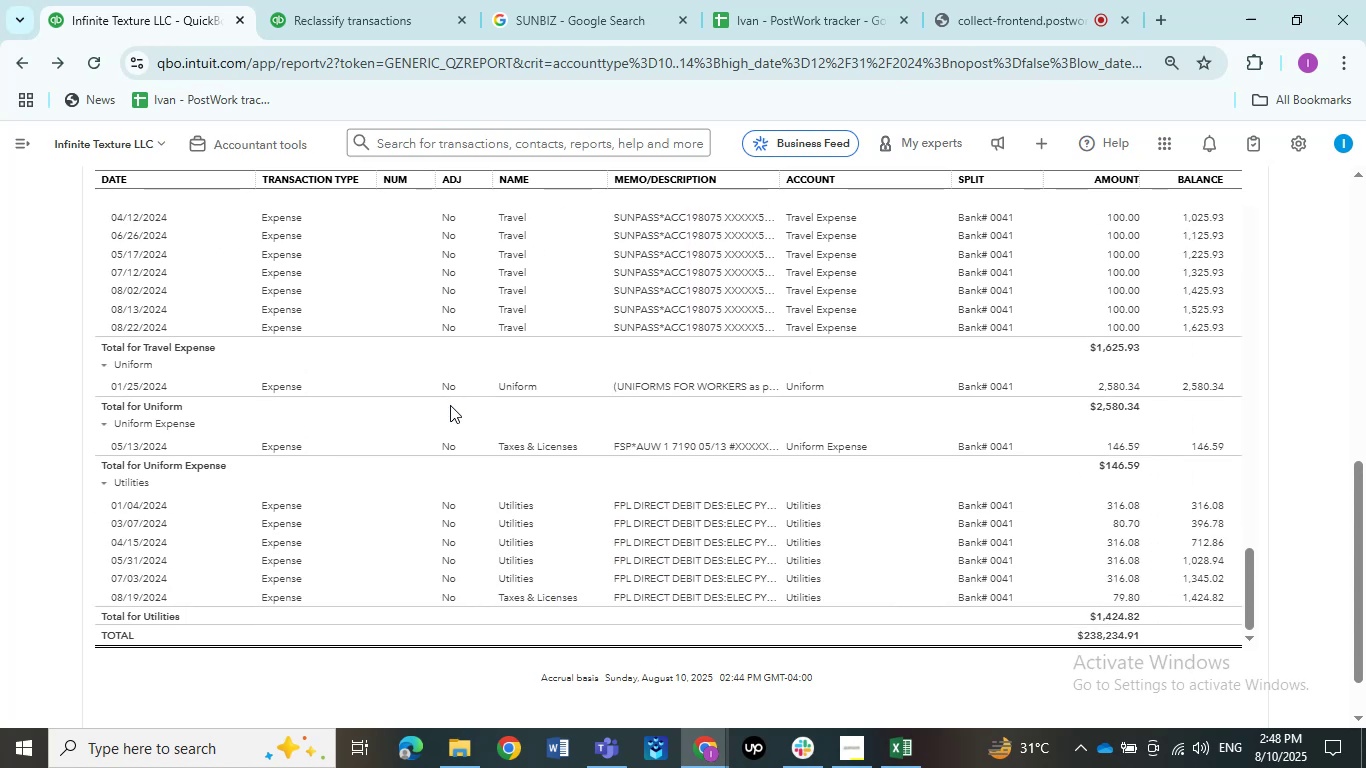 
left_click([641, 386])
 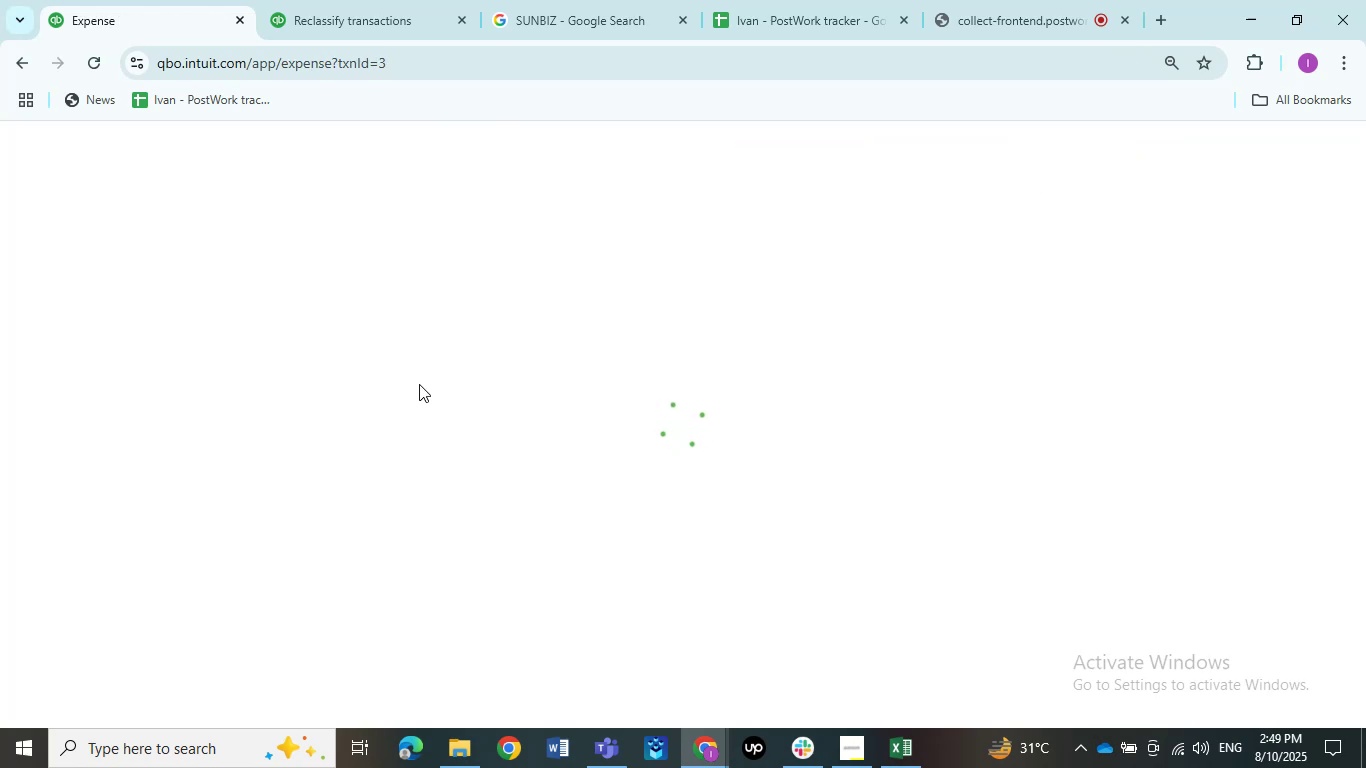 
mouse_move([268, 412])
 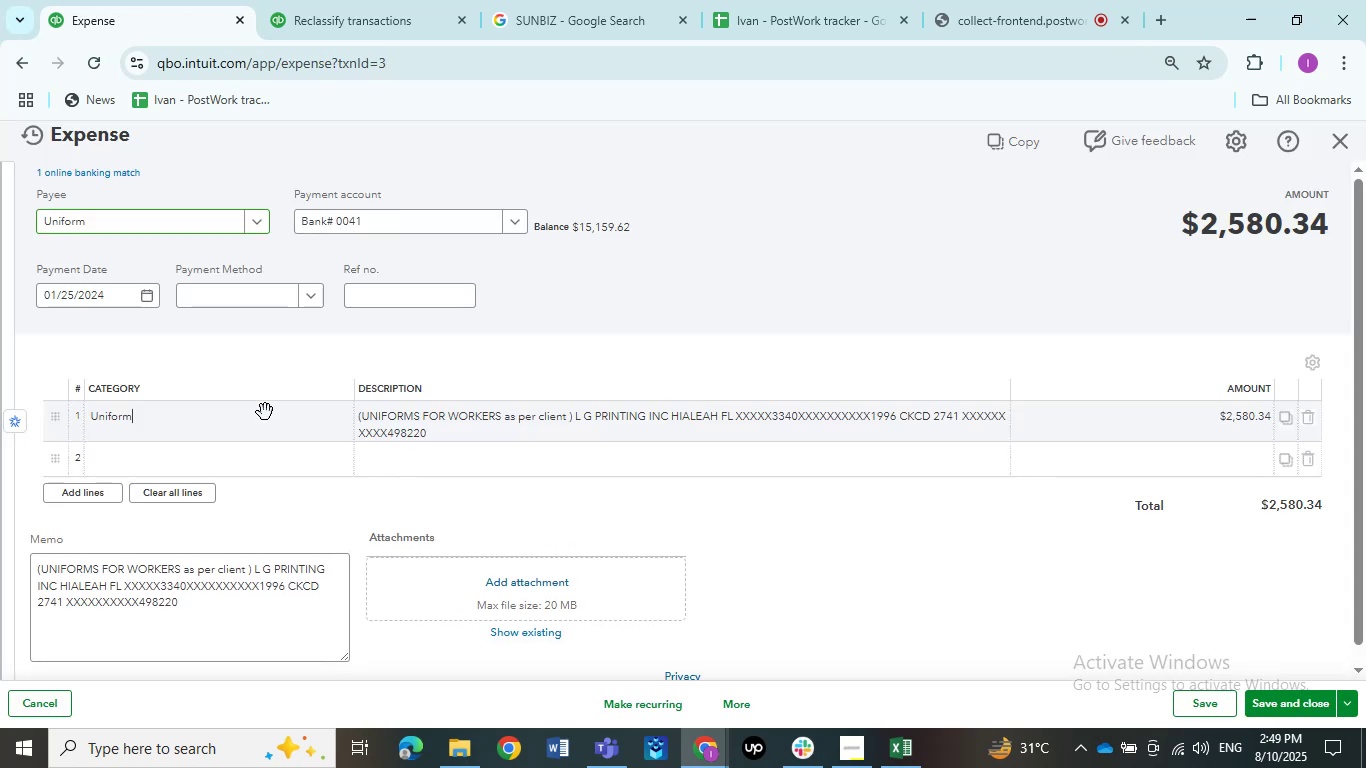 
left_click([265, 412])
 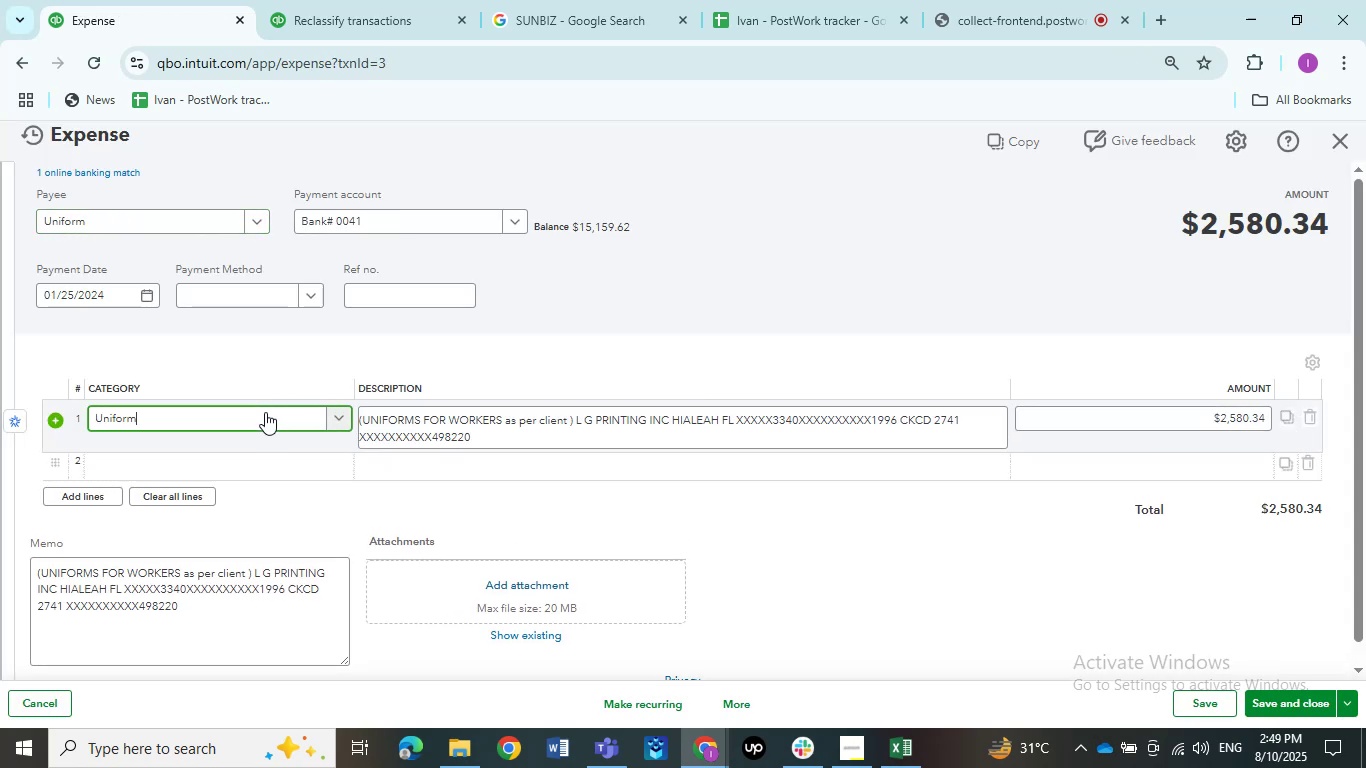 
left_click([265, 412])
 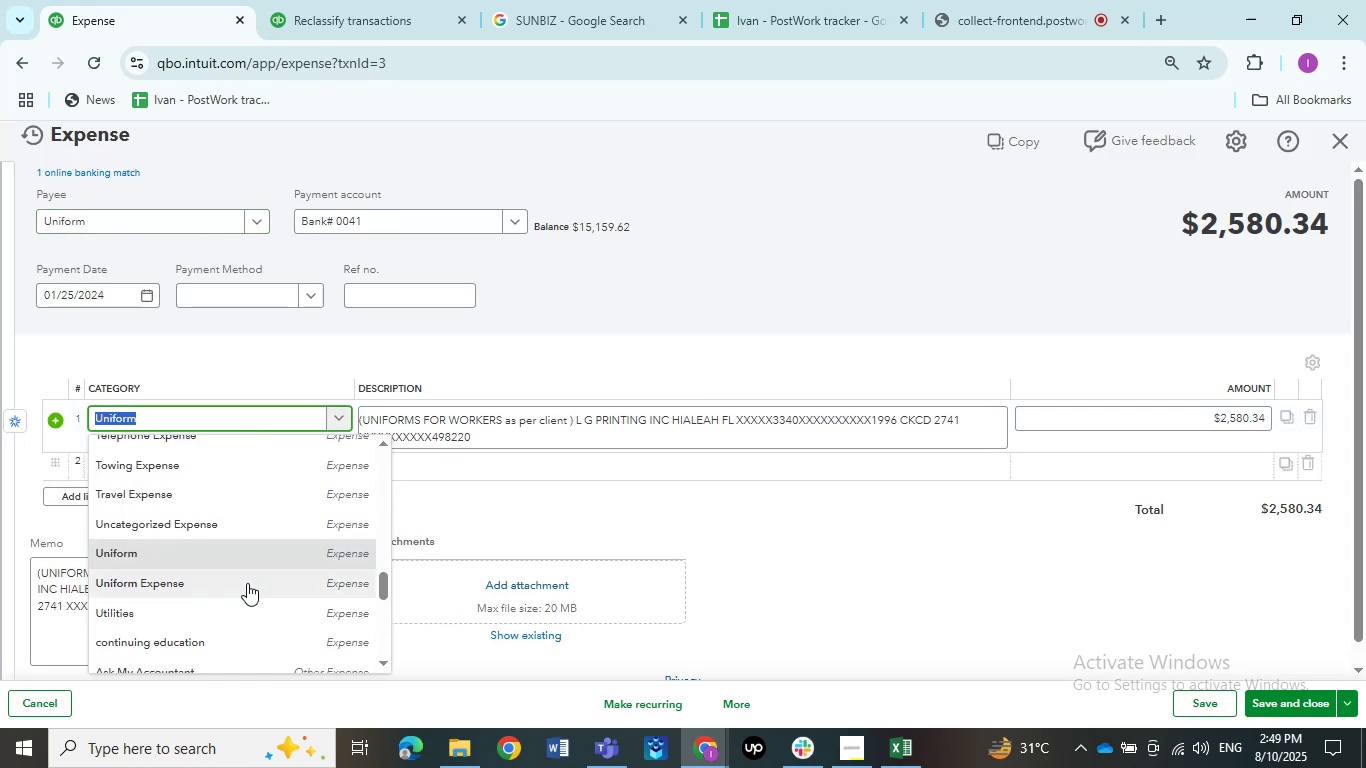 
left_click([247, 583])
 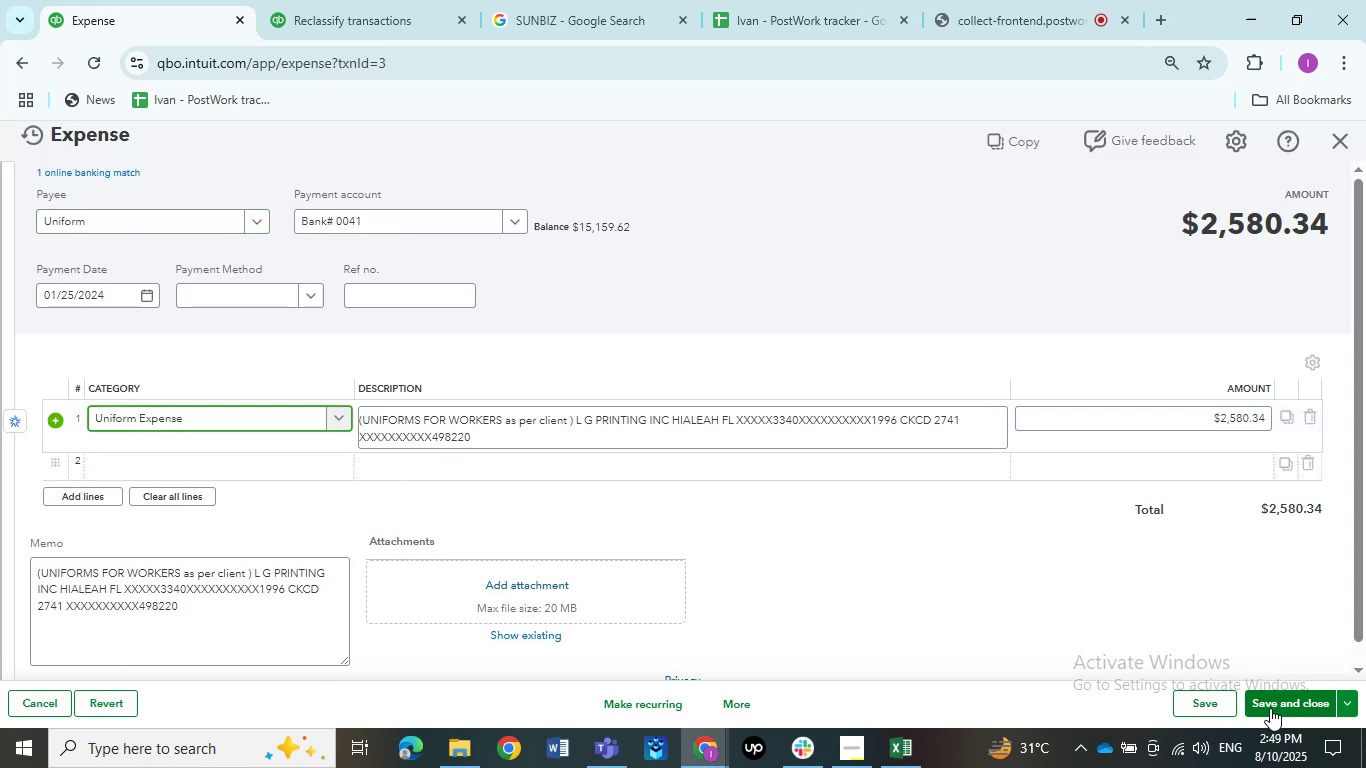 
left_click([1276, 707])
 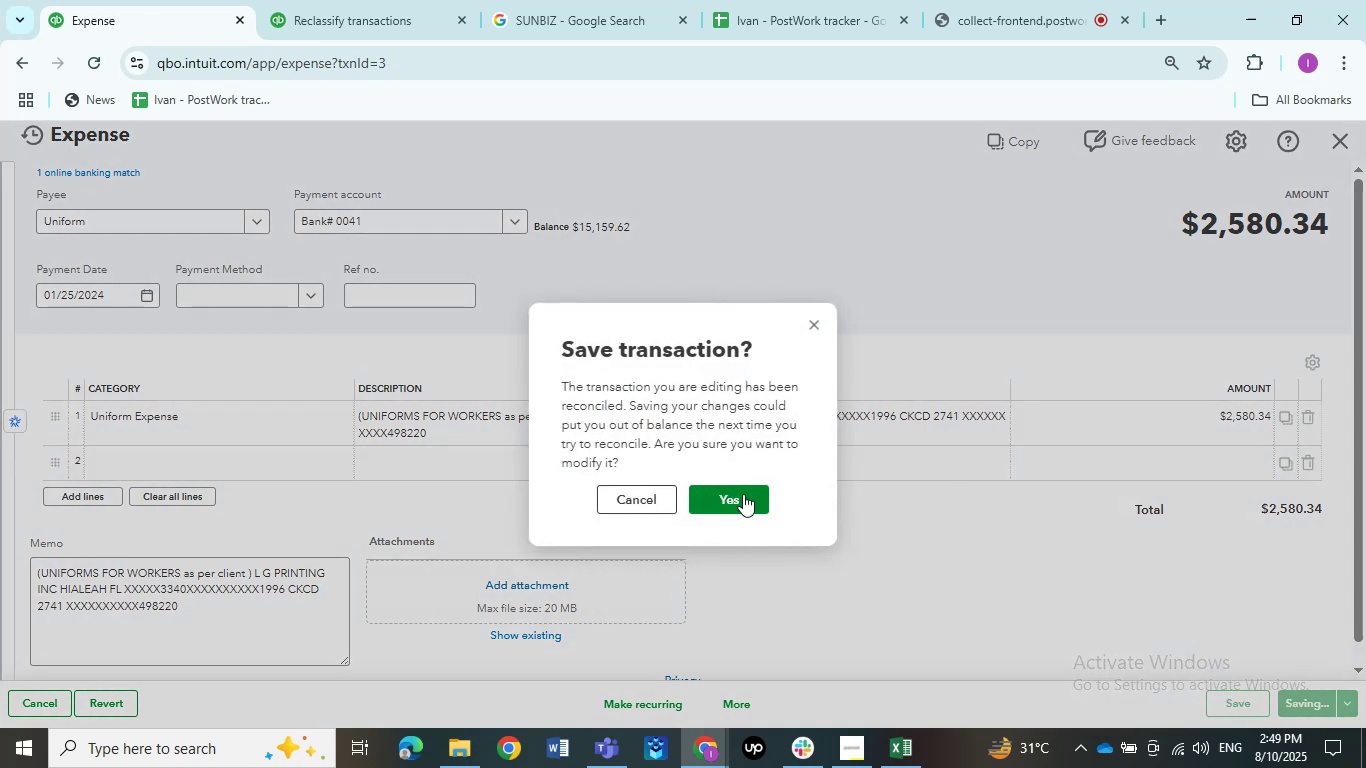 
left_click([745, 495])
 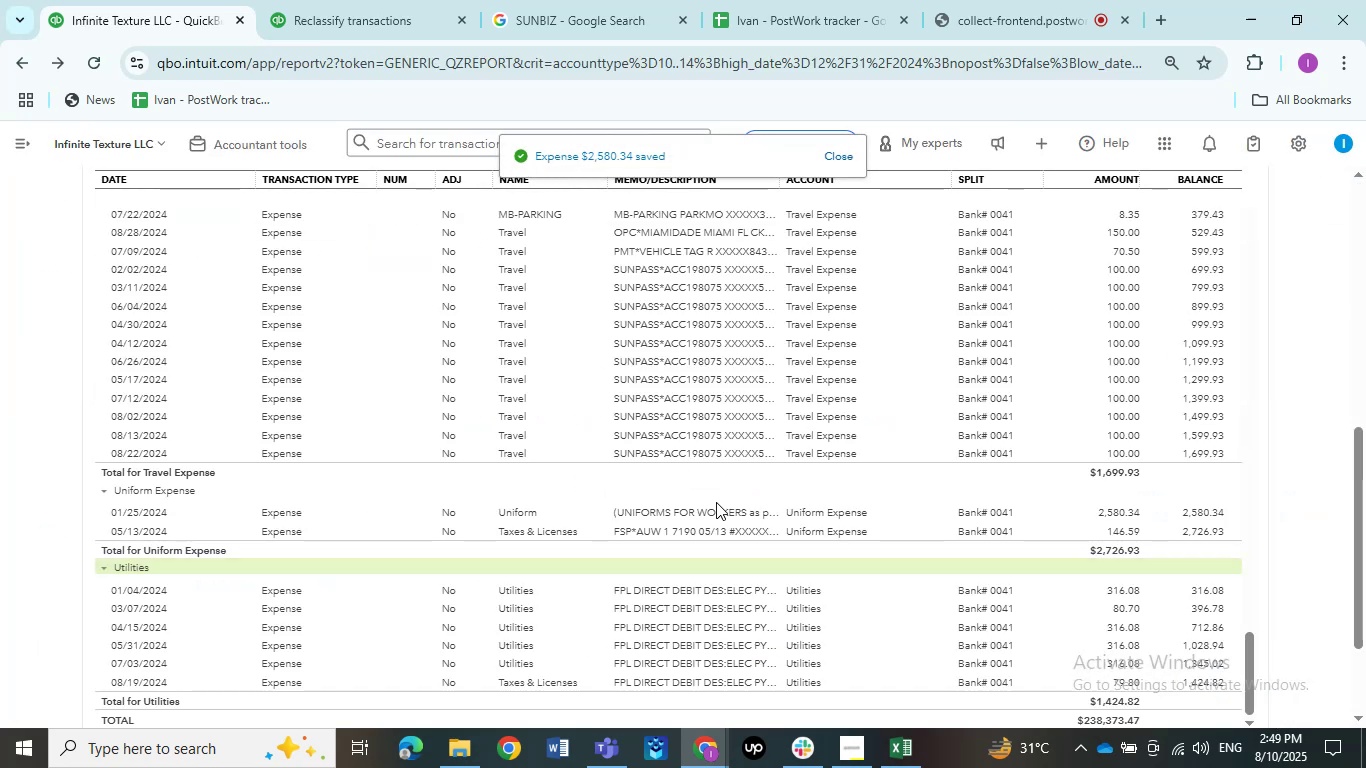 
wait(6.36)
 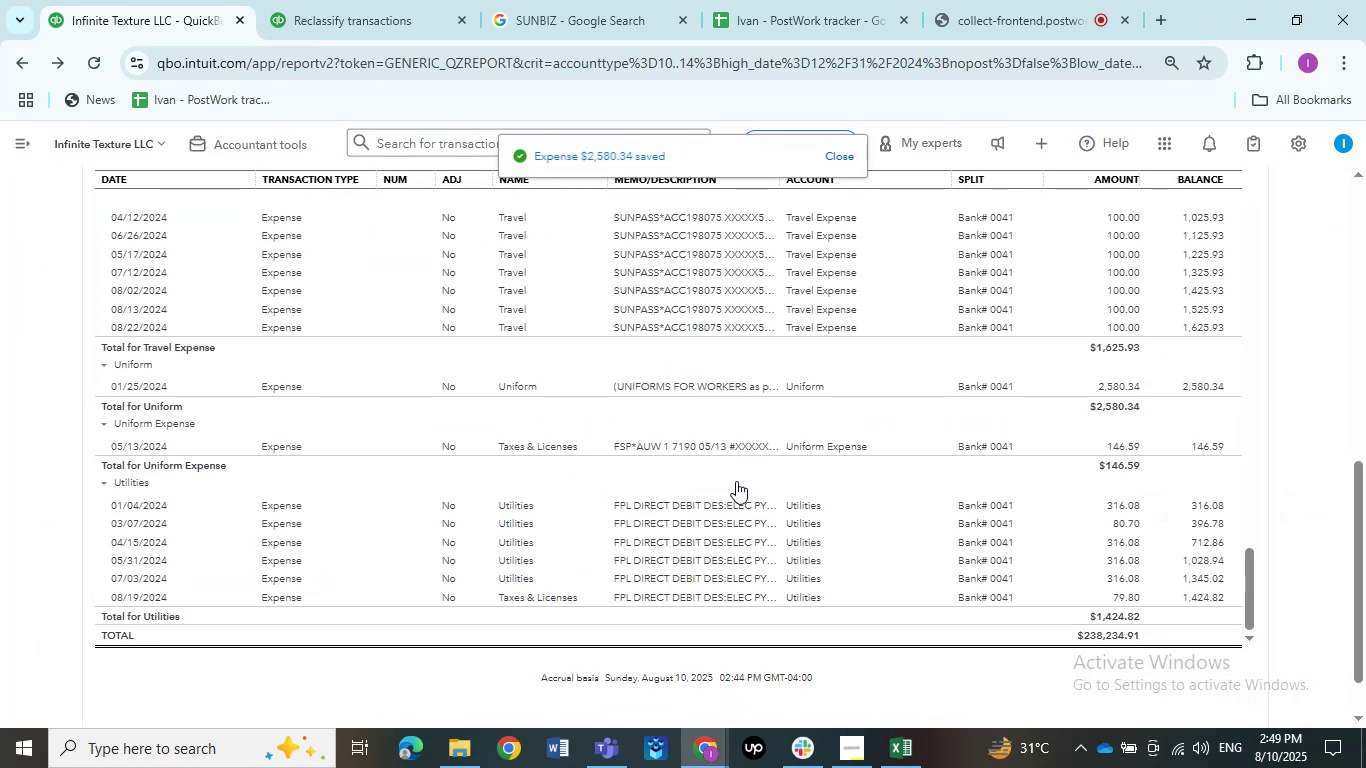 
scroll: coordinate [716, 502], scroll_direction: down, amount: 1.0
 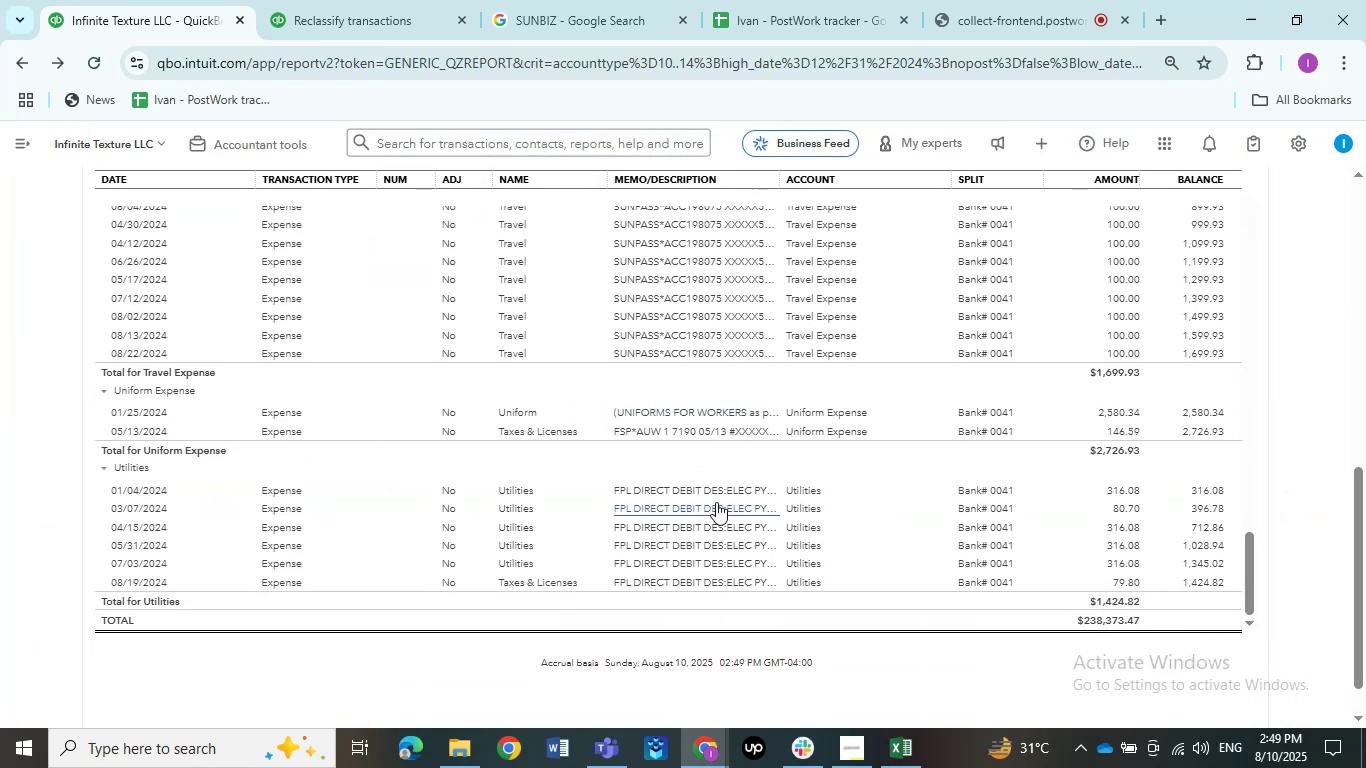 
scroll: coordinate [762, 497], scroll_direction: up, amount: 64.0
 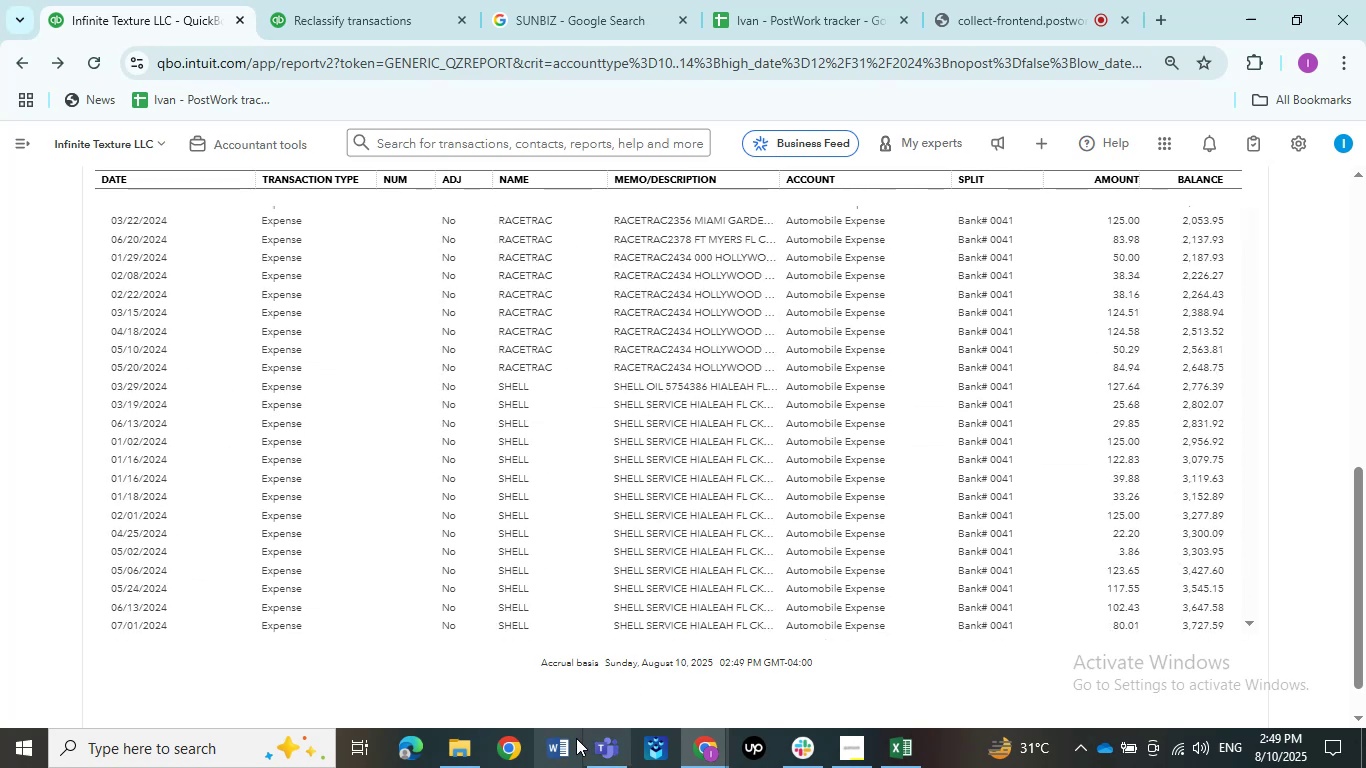 
left_click([567, 738])
 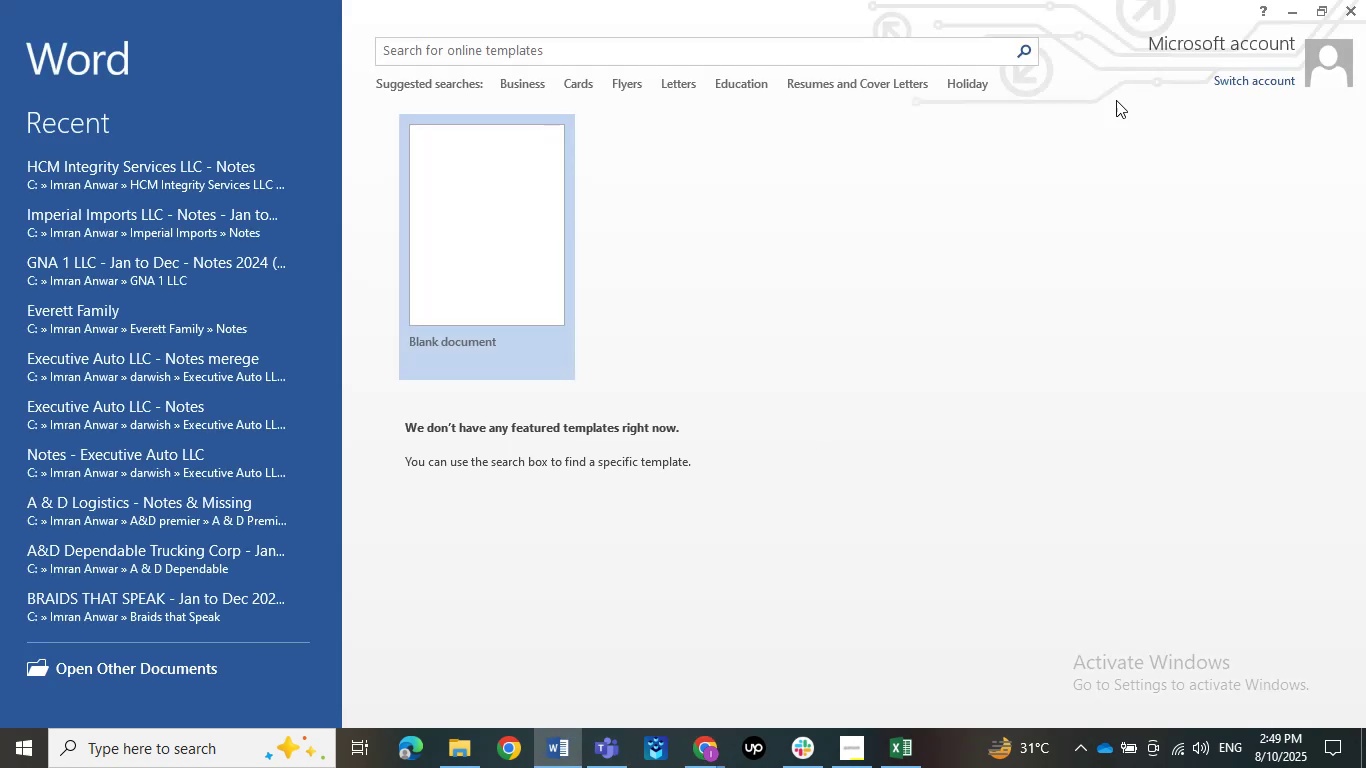 
left_click([534, 219])
 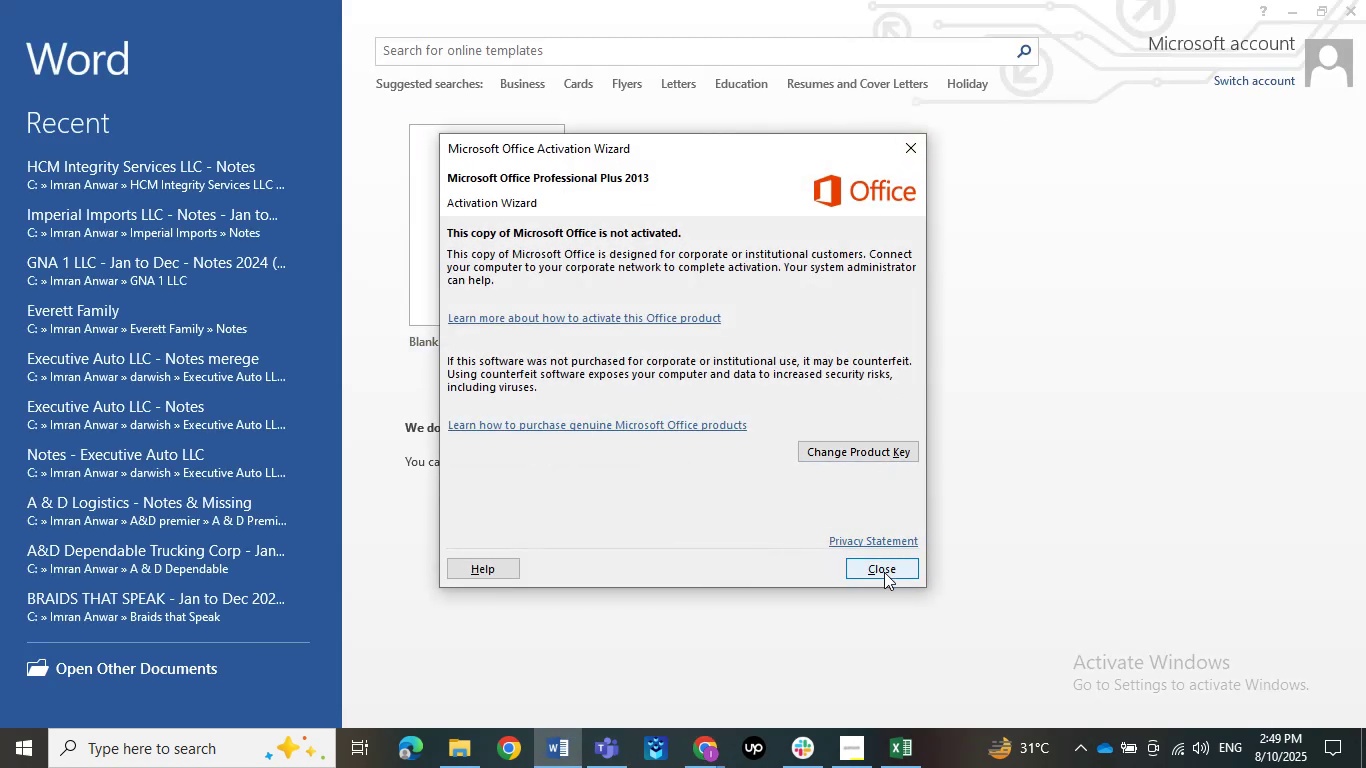 
left_click([882, 569])
 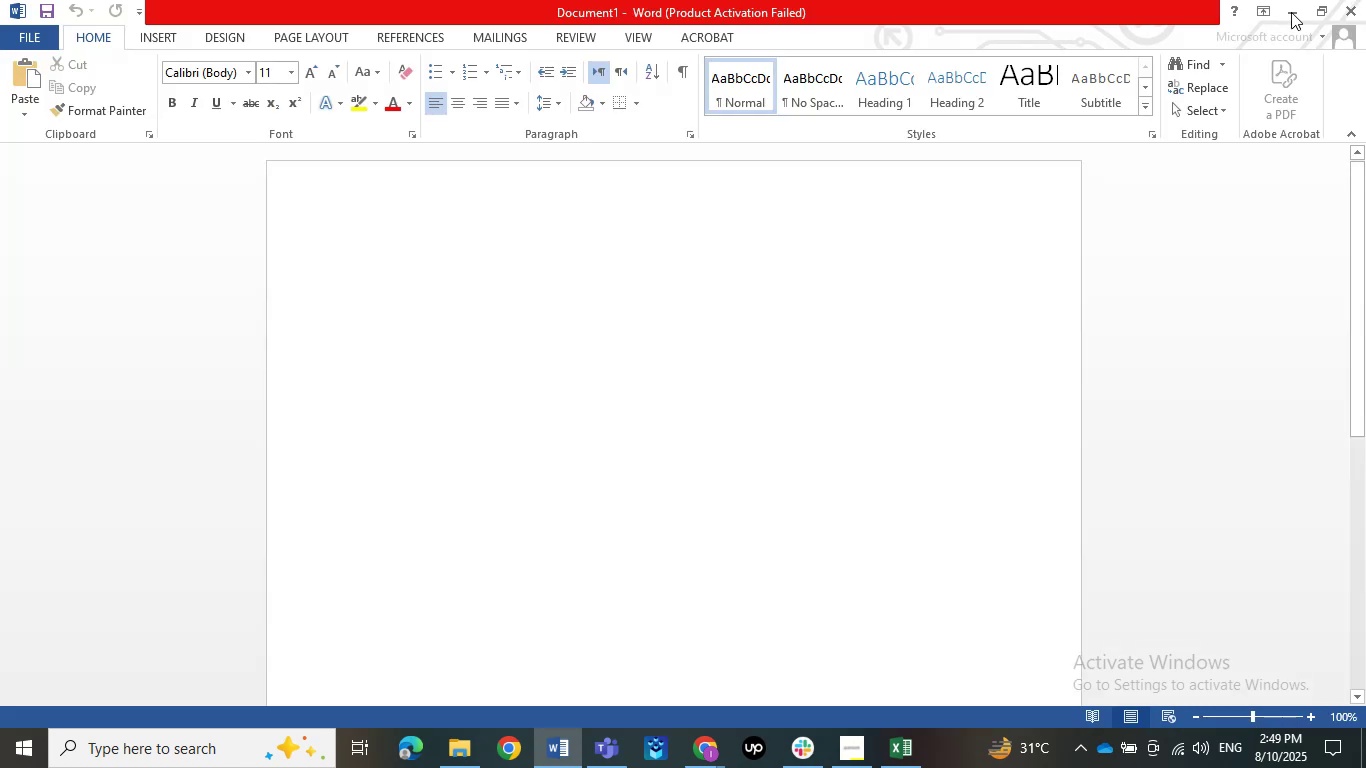 
left_click([1292, 12])
 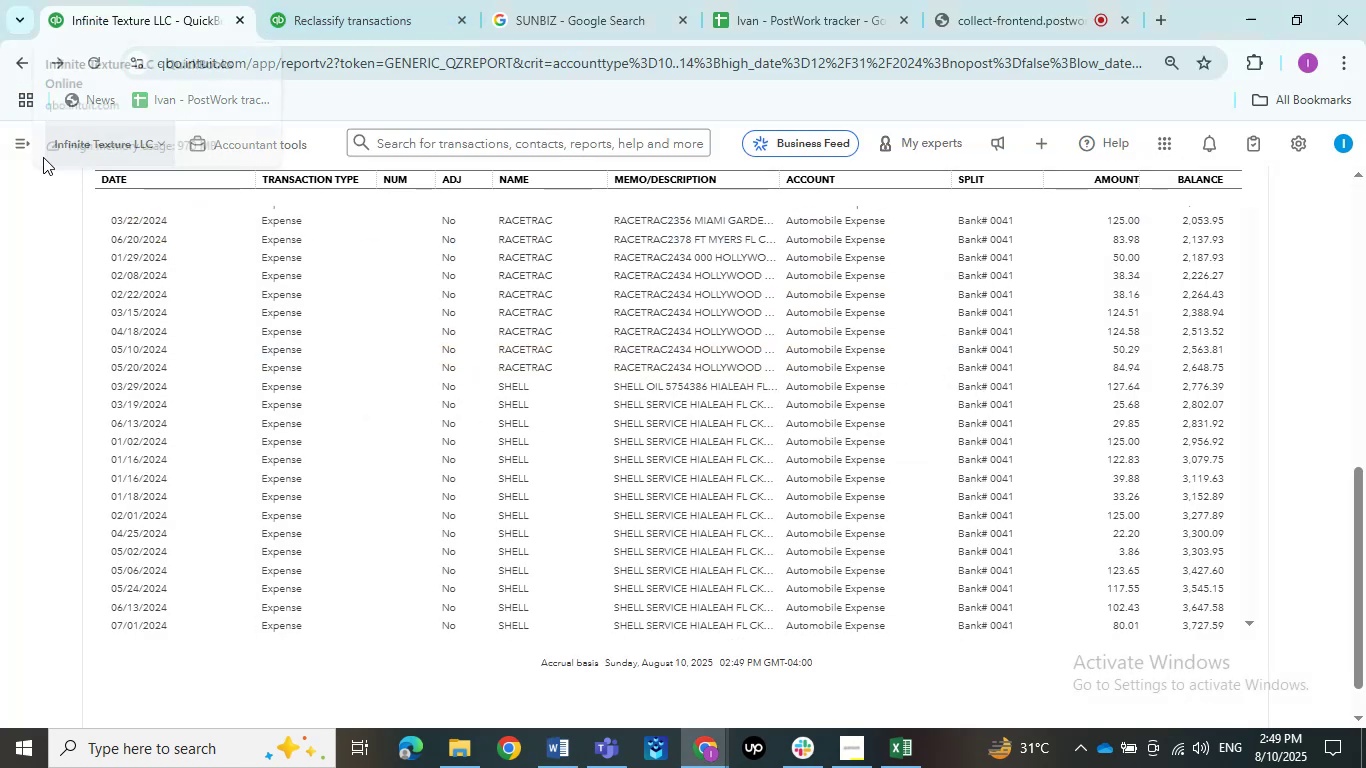 
left_click([18, 145])
 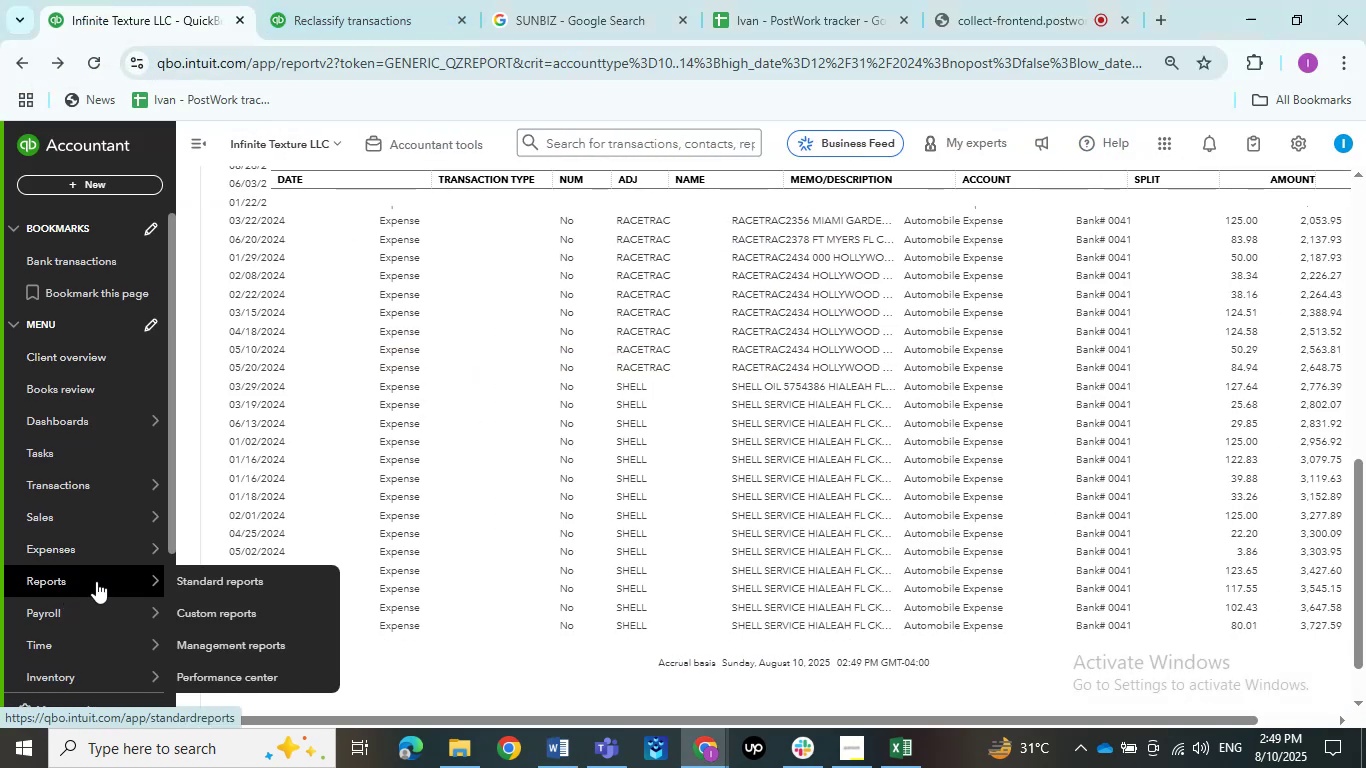 
right_click([239, 582])
 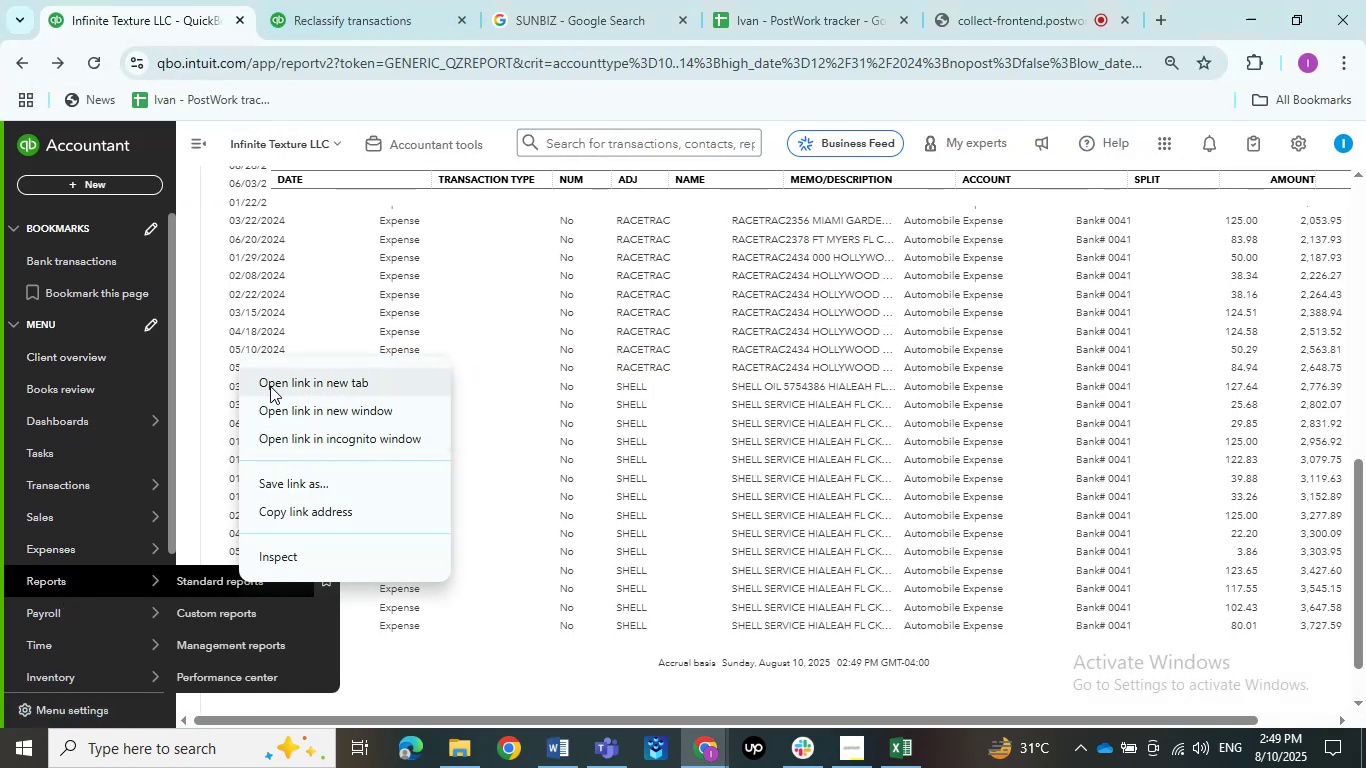 
left_click([270, 384])
 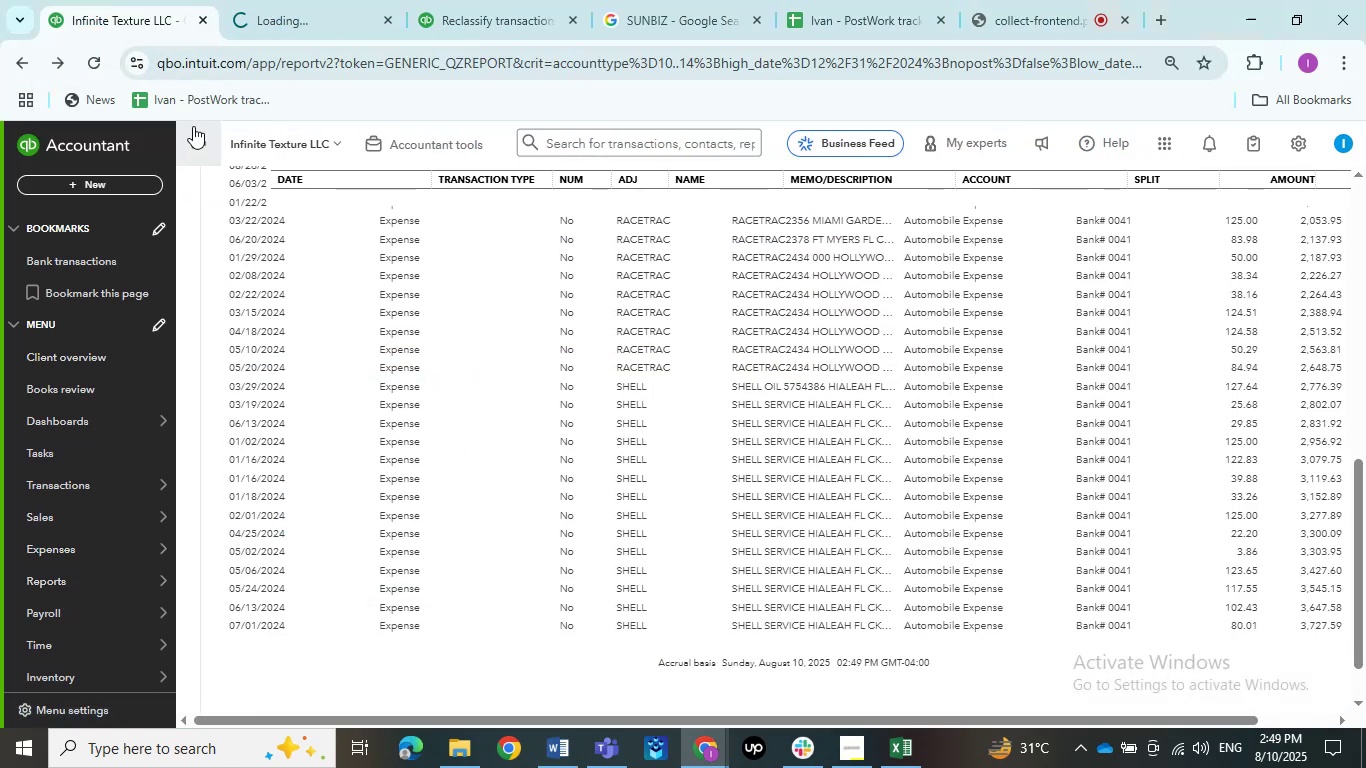 
left_click([193, 126])
 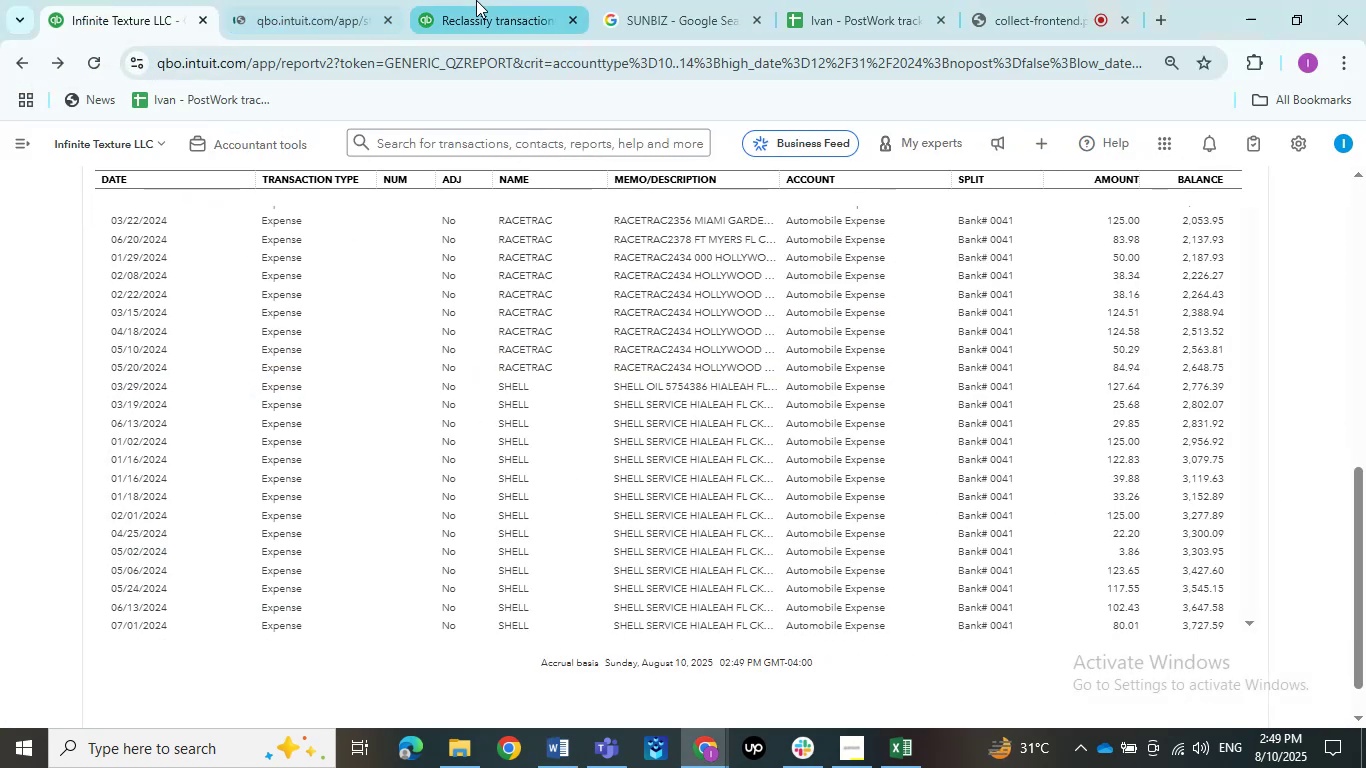 
left_click([476, 0])
 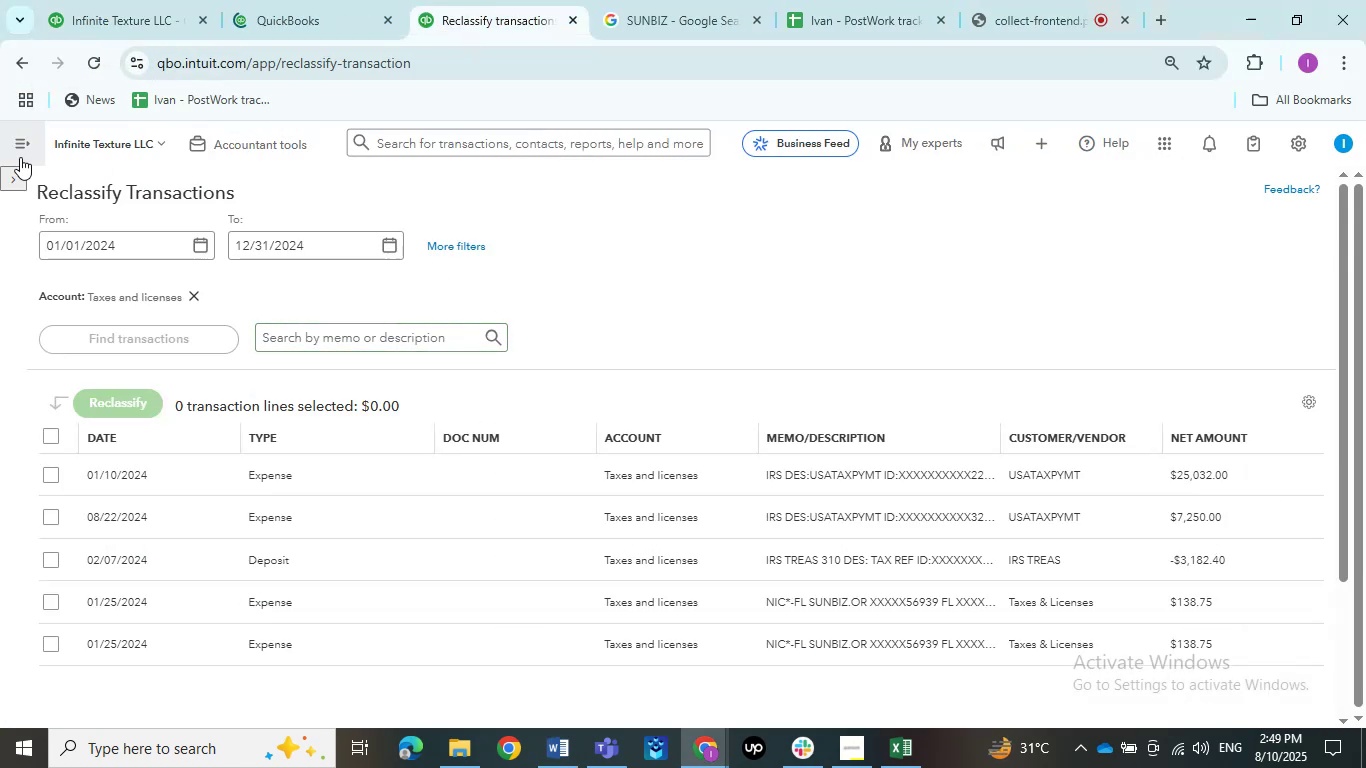 
left_click([16, 176])
 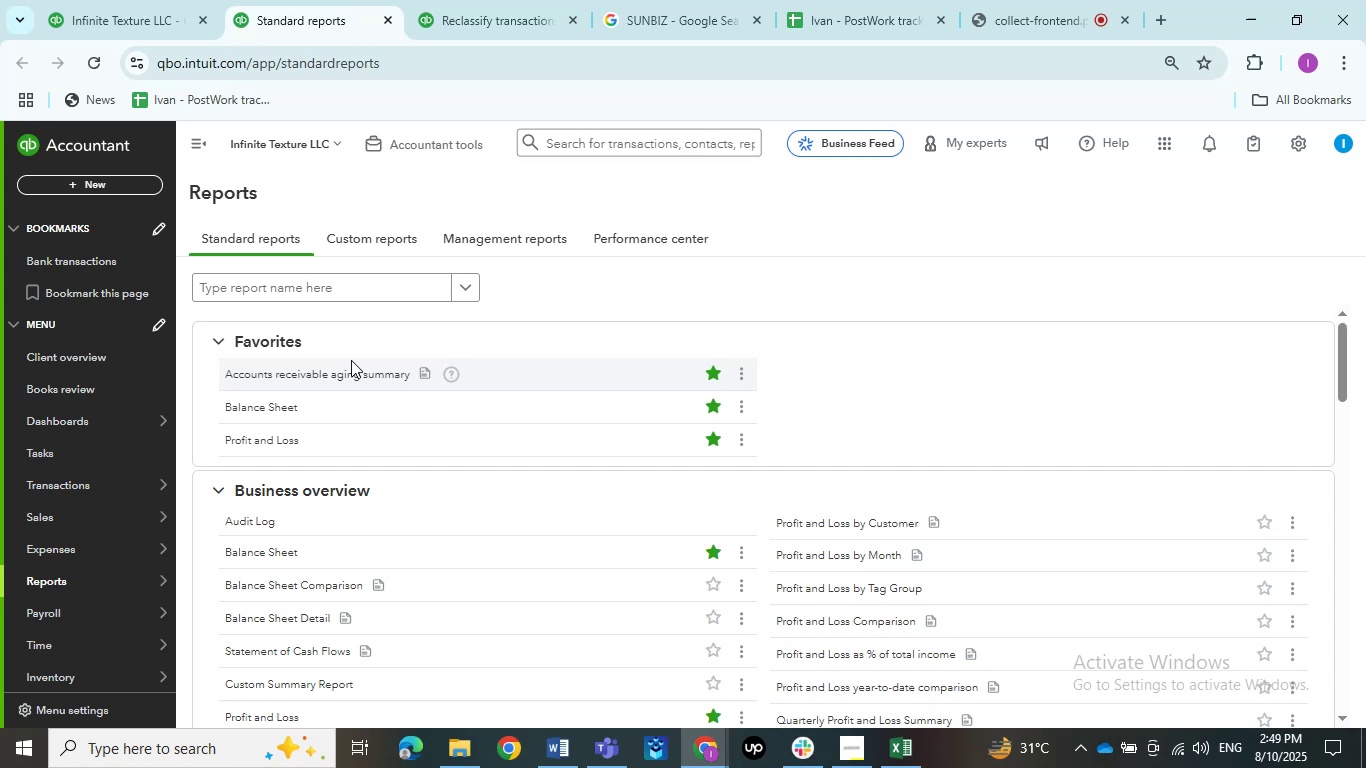 
wait(18.93)
 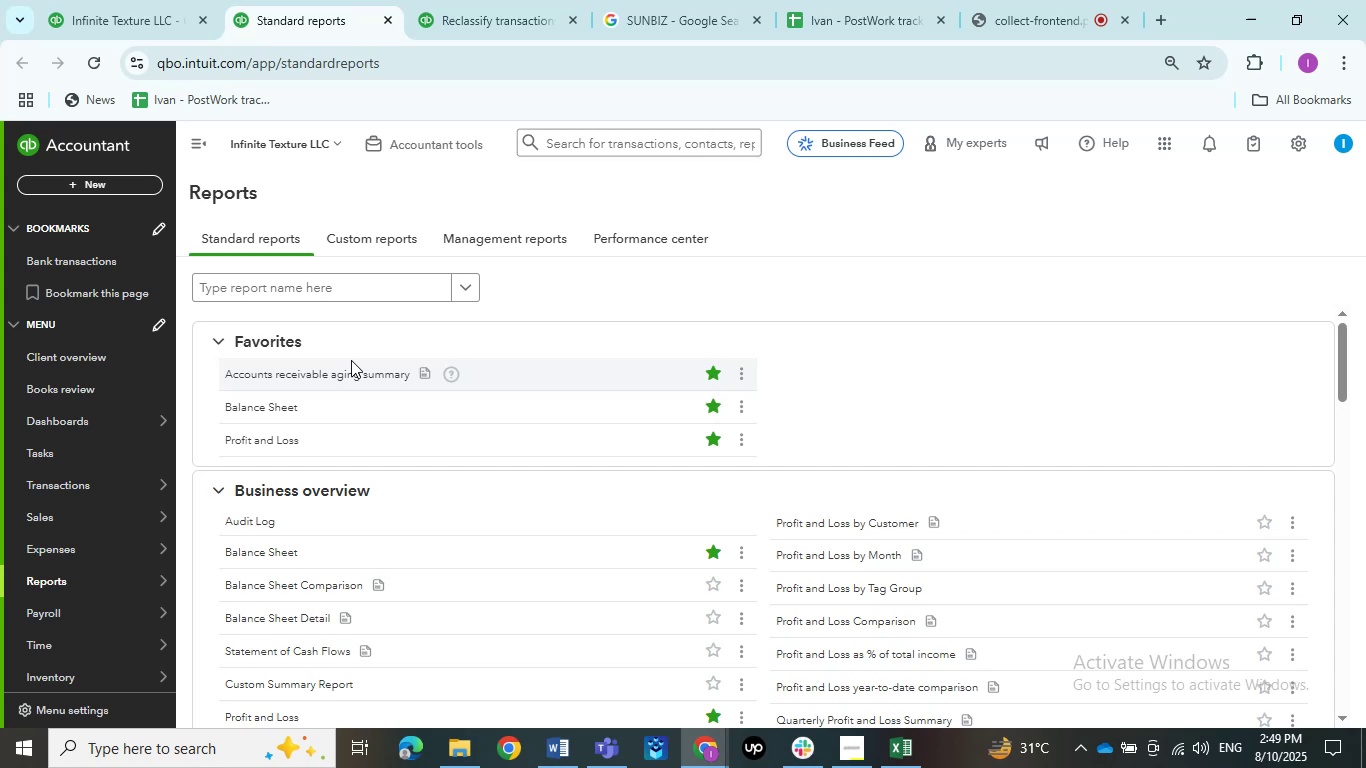 
left_click([257, 412])
 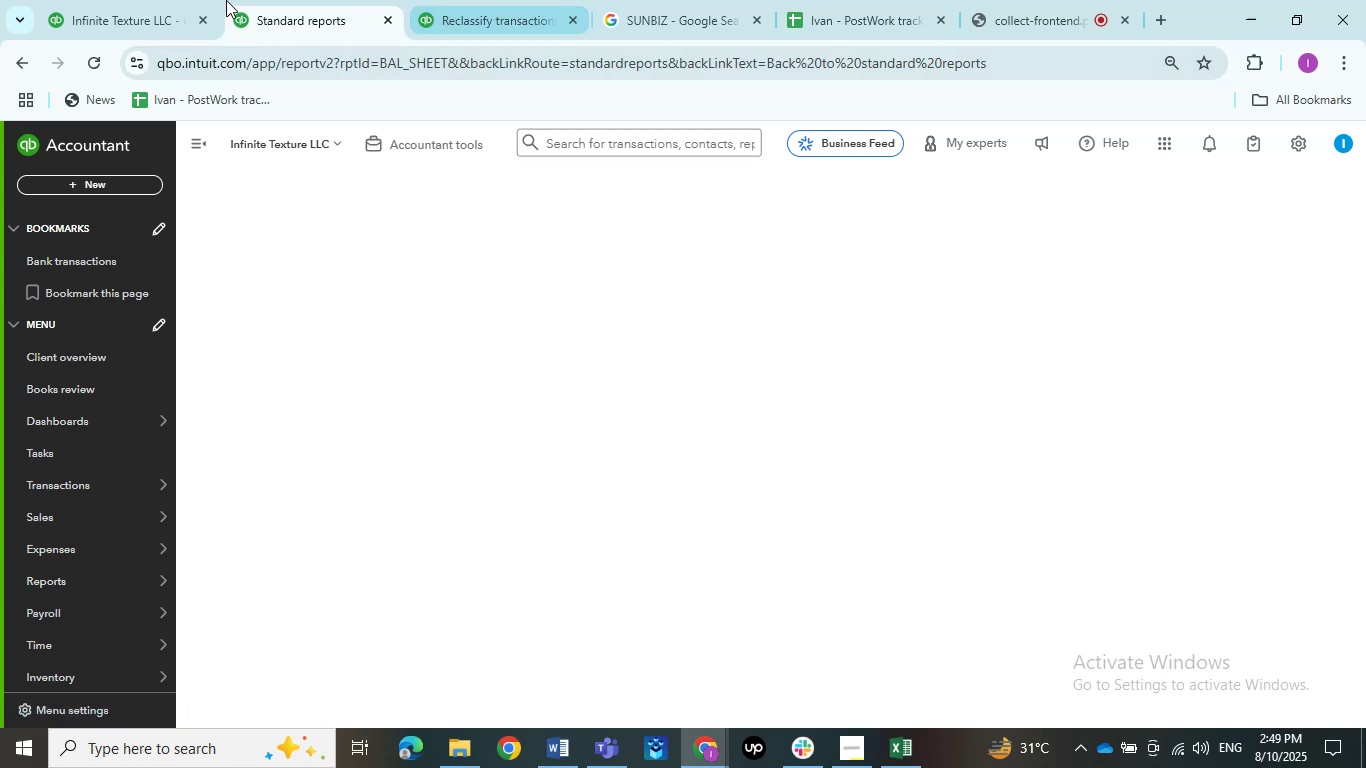 
left_click([124, 0])
 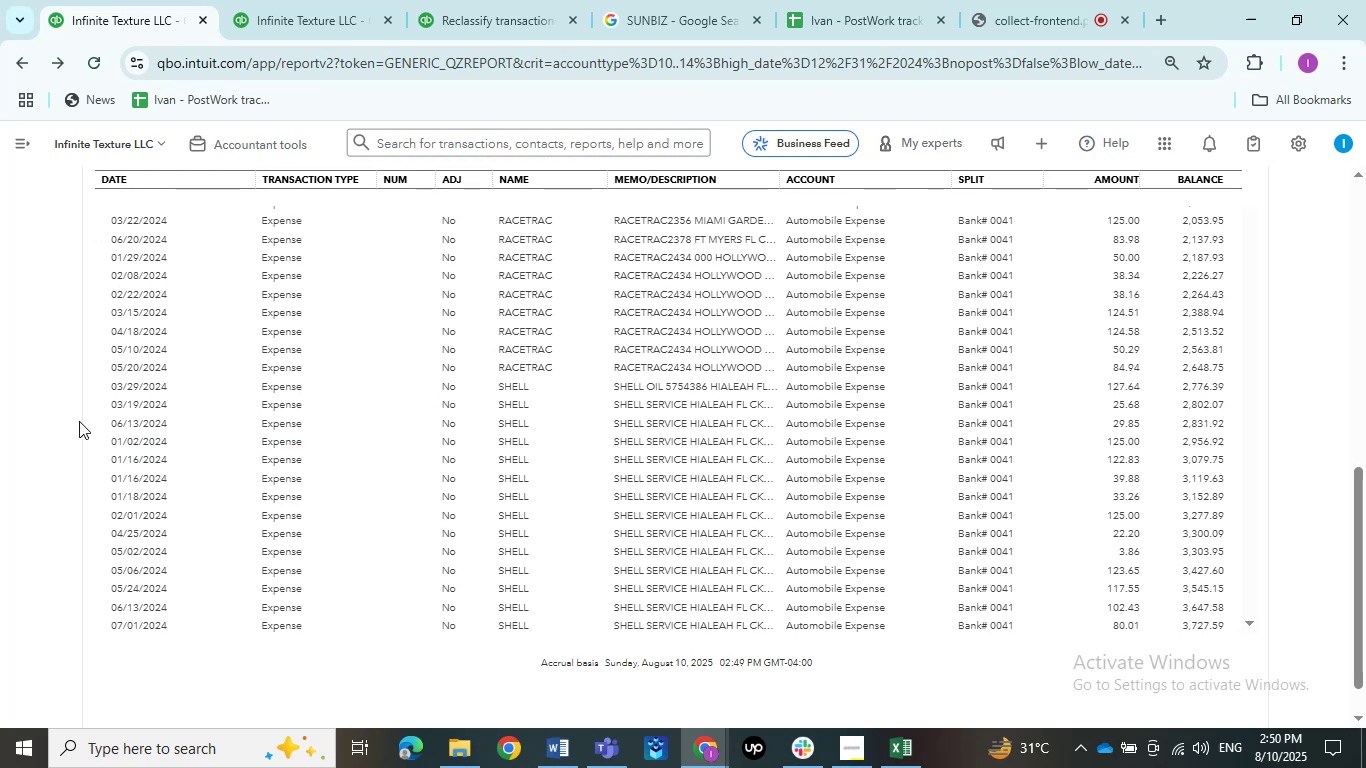 
scroll: coordinate [79, 358], scroll_direction: up, amount: 10.0
 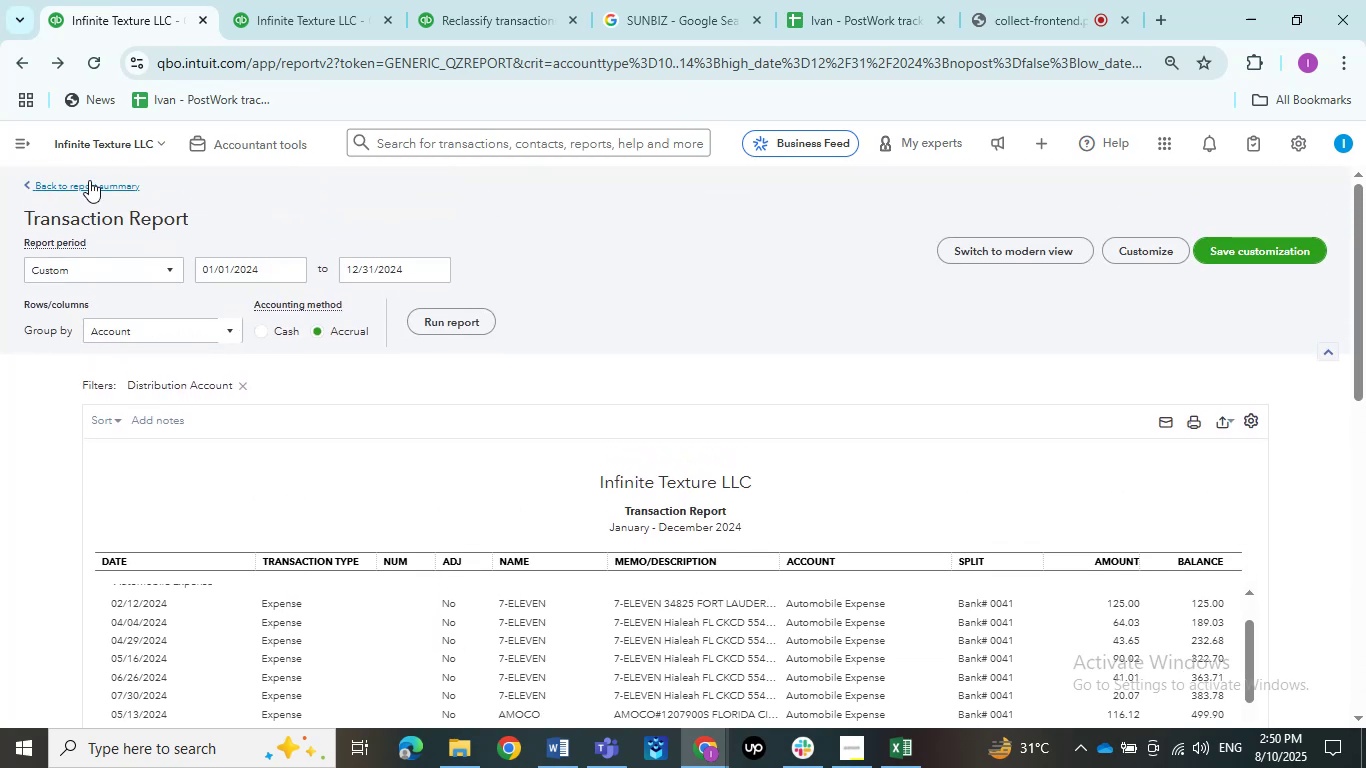 
left_click([89, 180])
 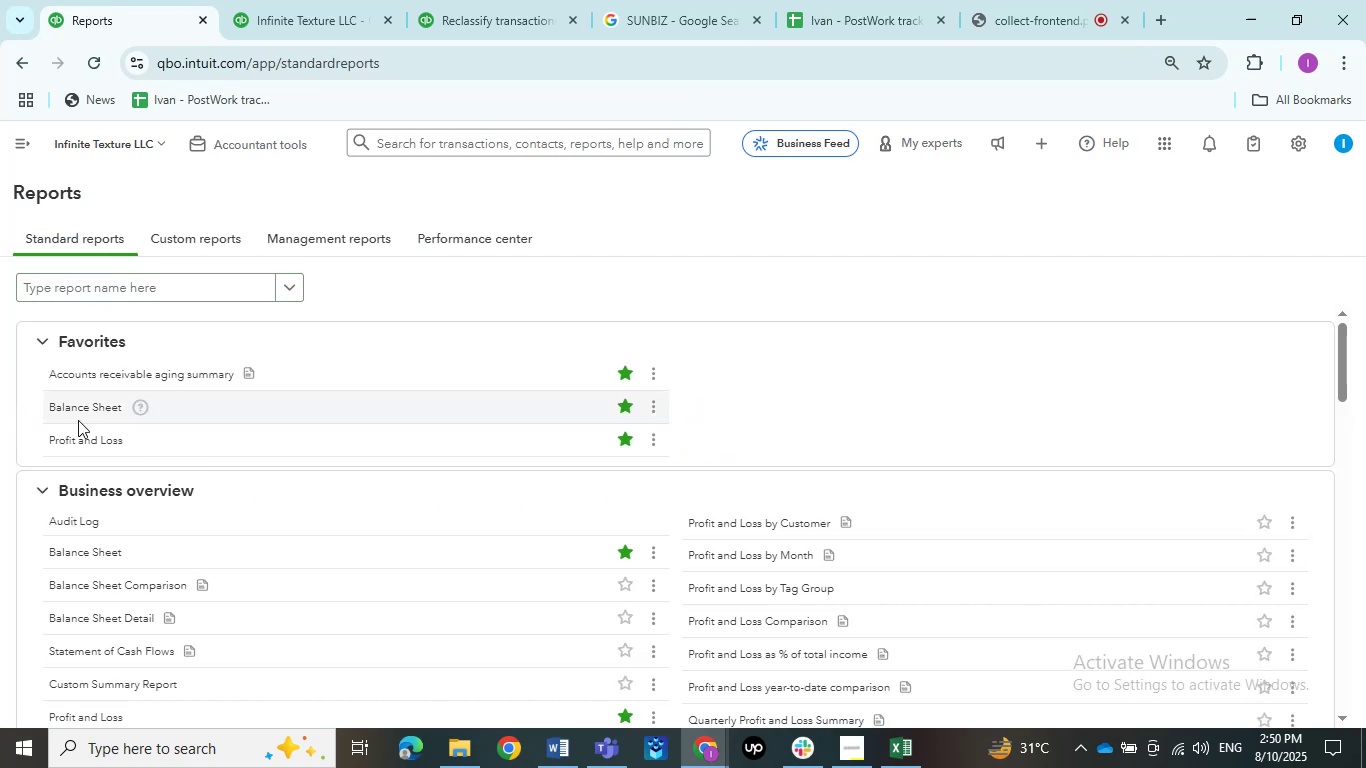 
wait(7.15)
 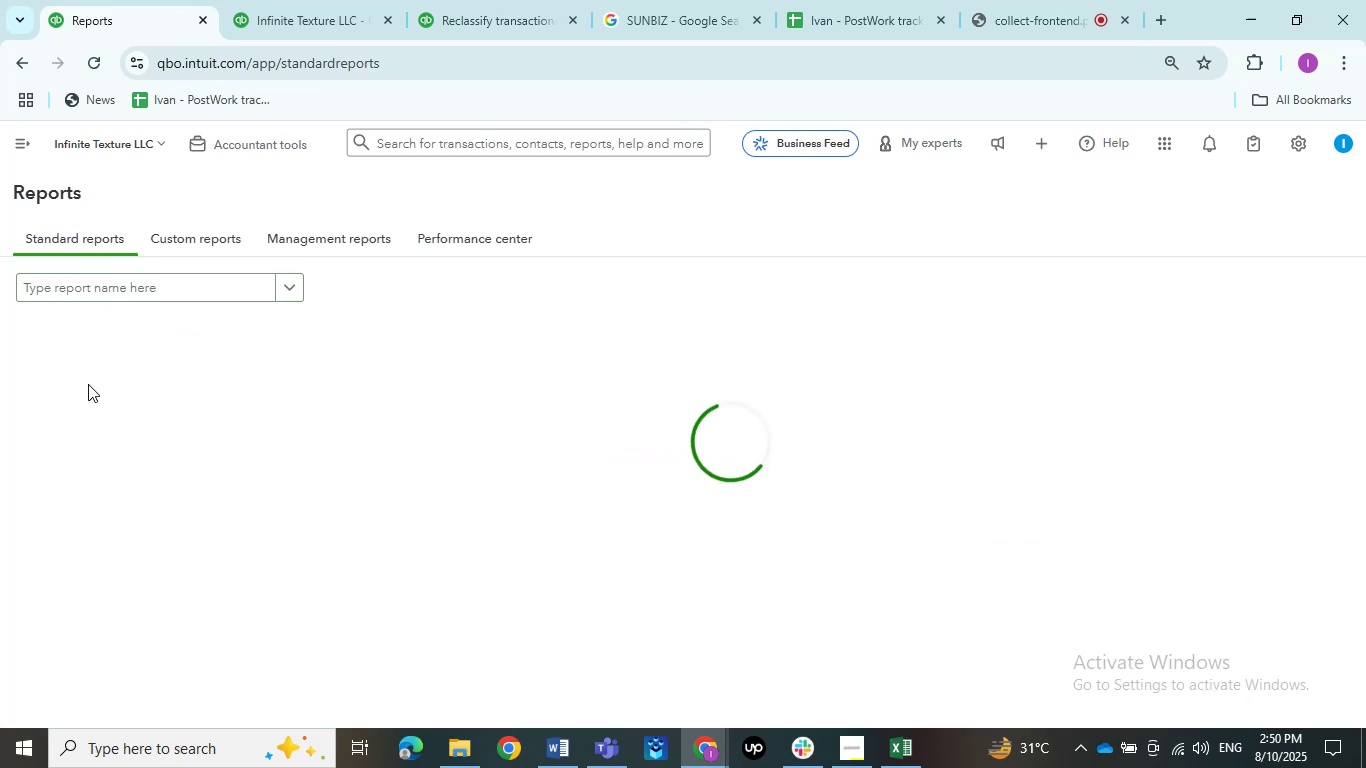 
left_click([337, 0])
 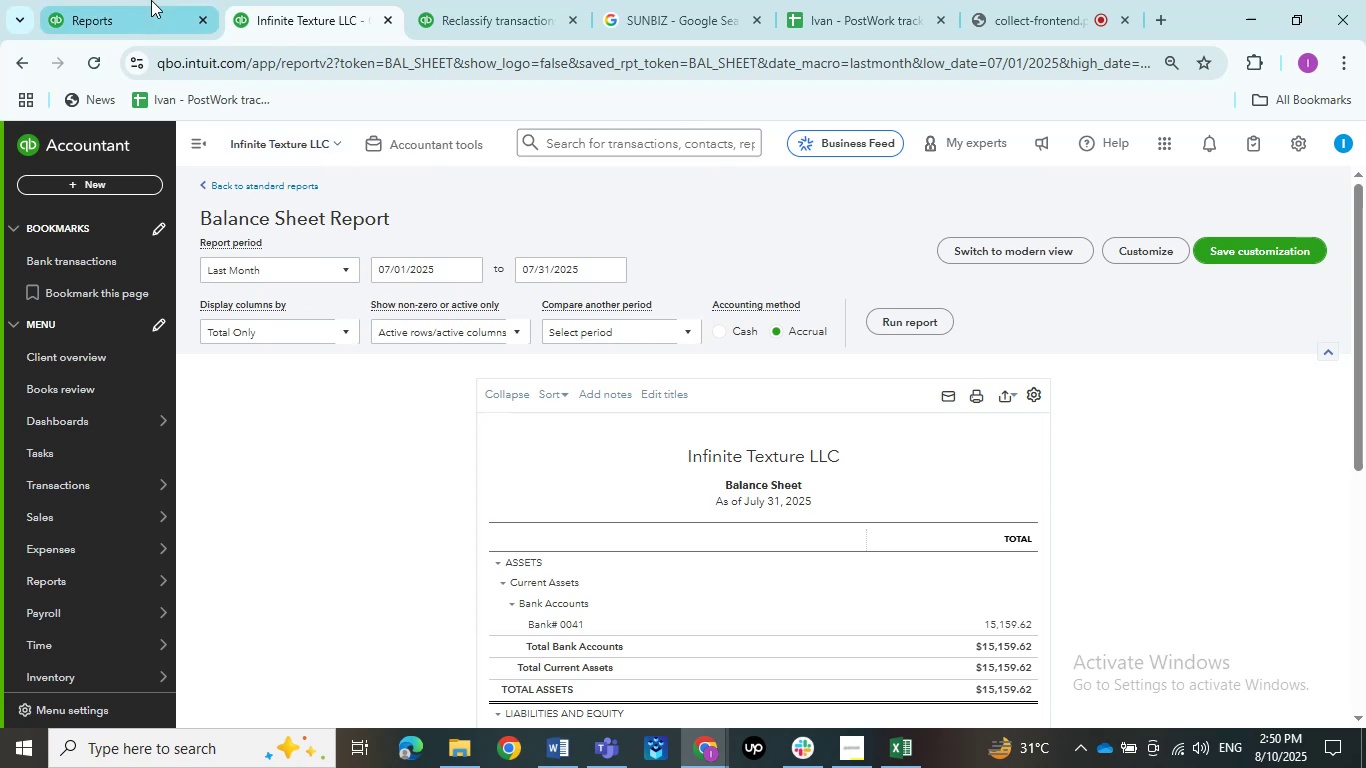 
left_click([150, 4])
 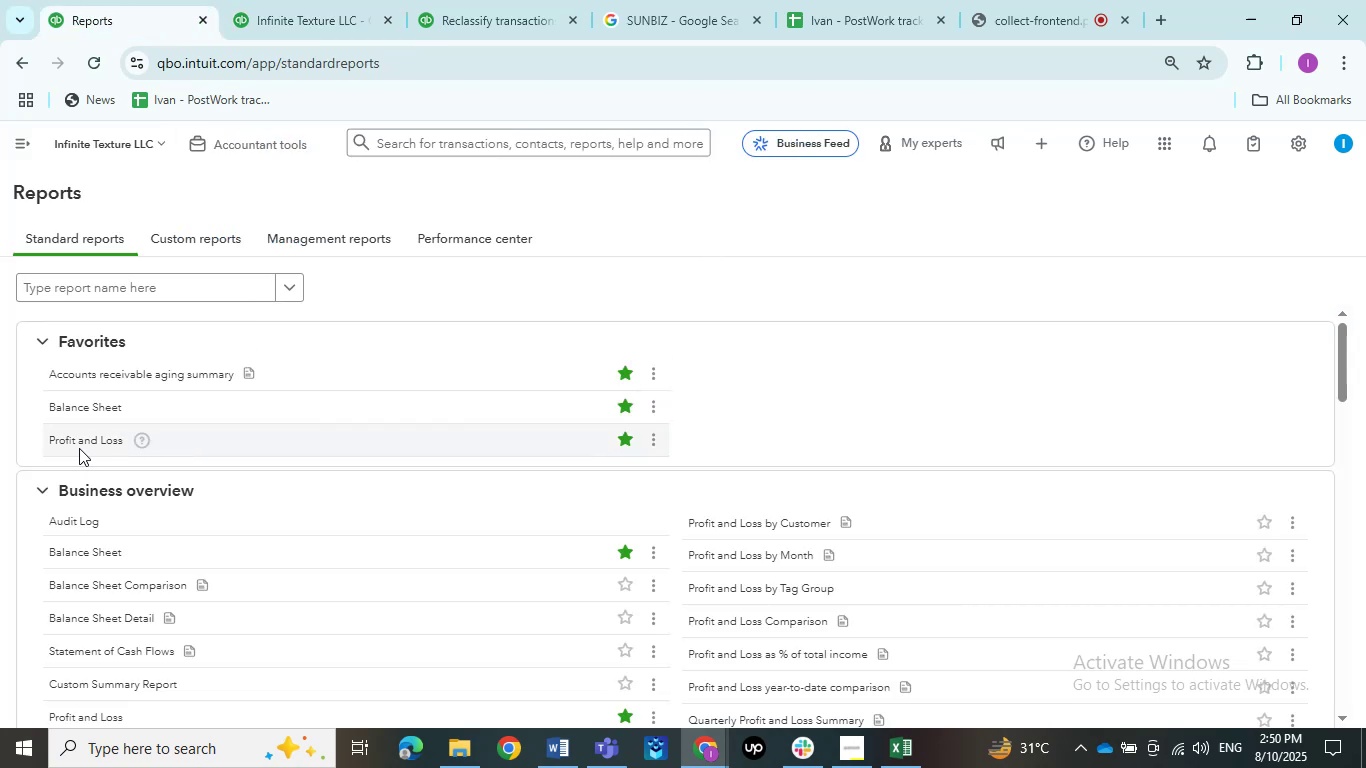 
left_click([79, 448])
 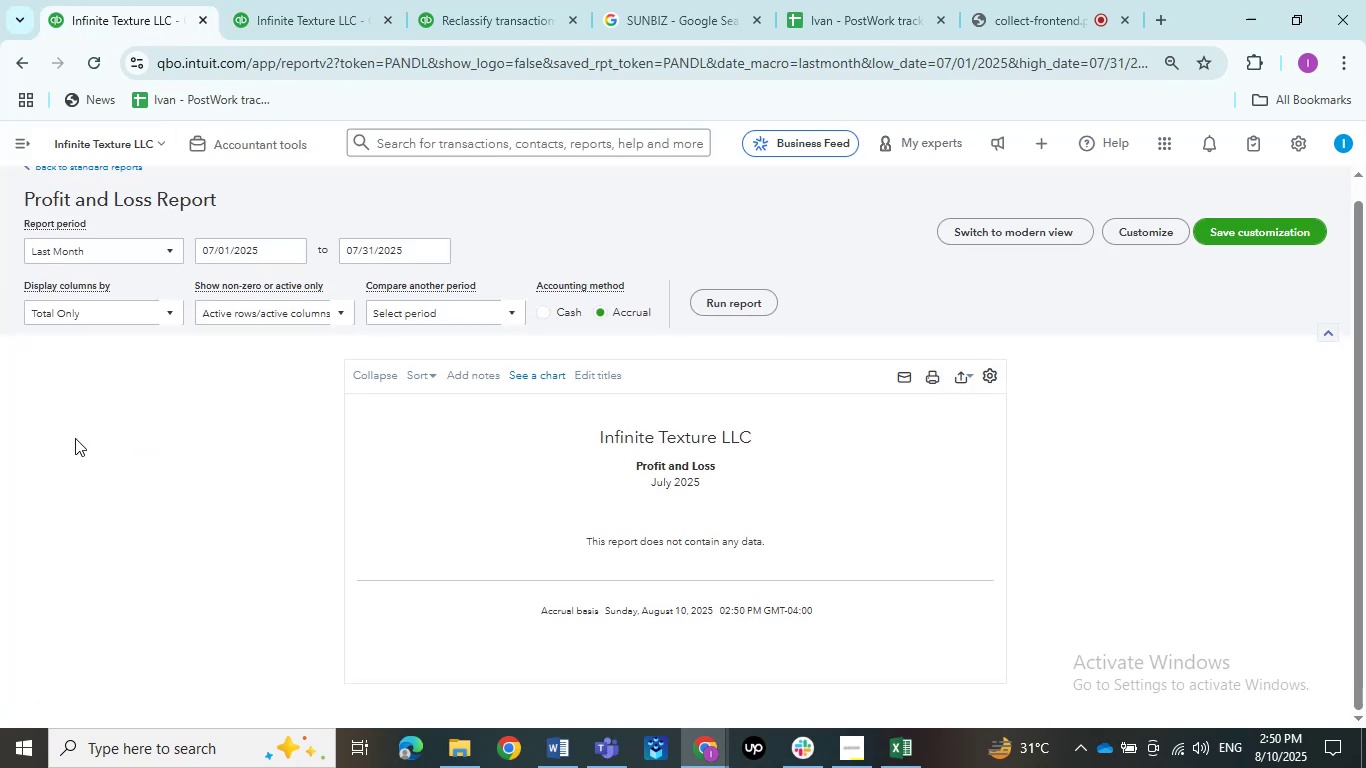 
left_click([104, 250])
 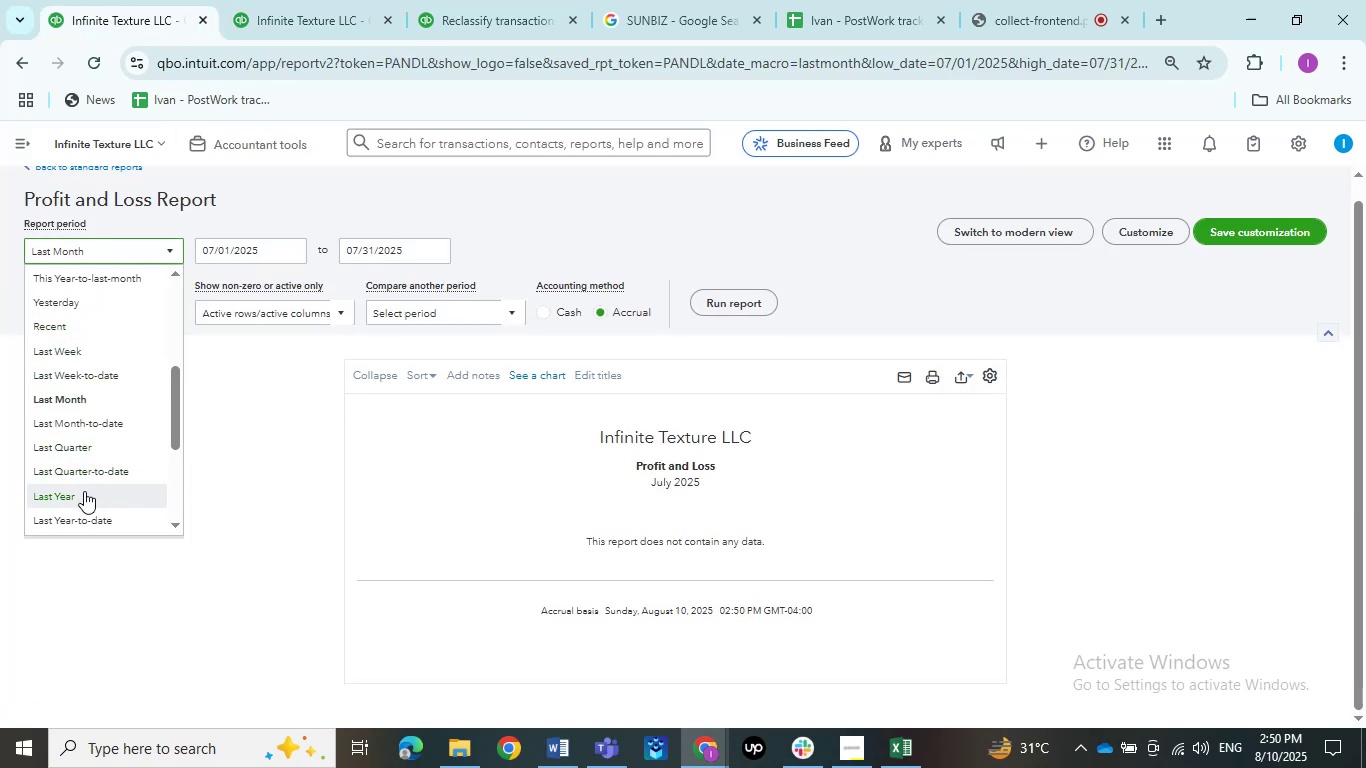 
left_click([84, 493])
 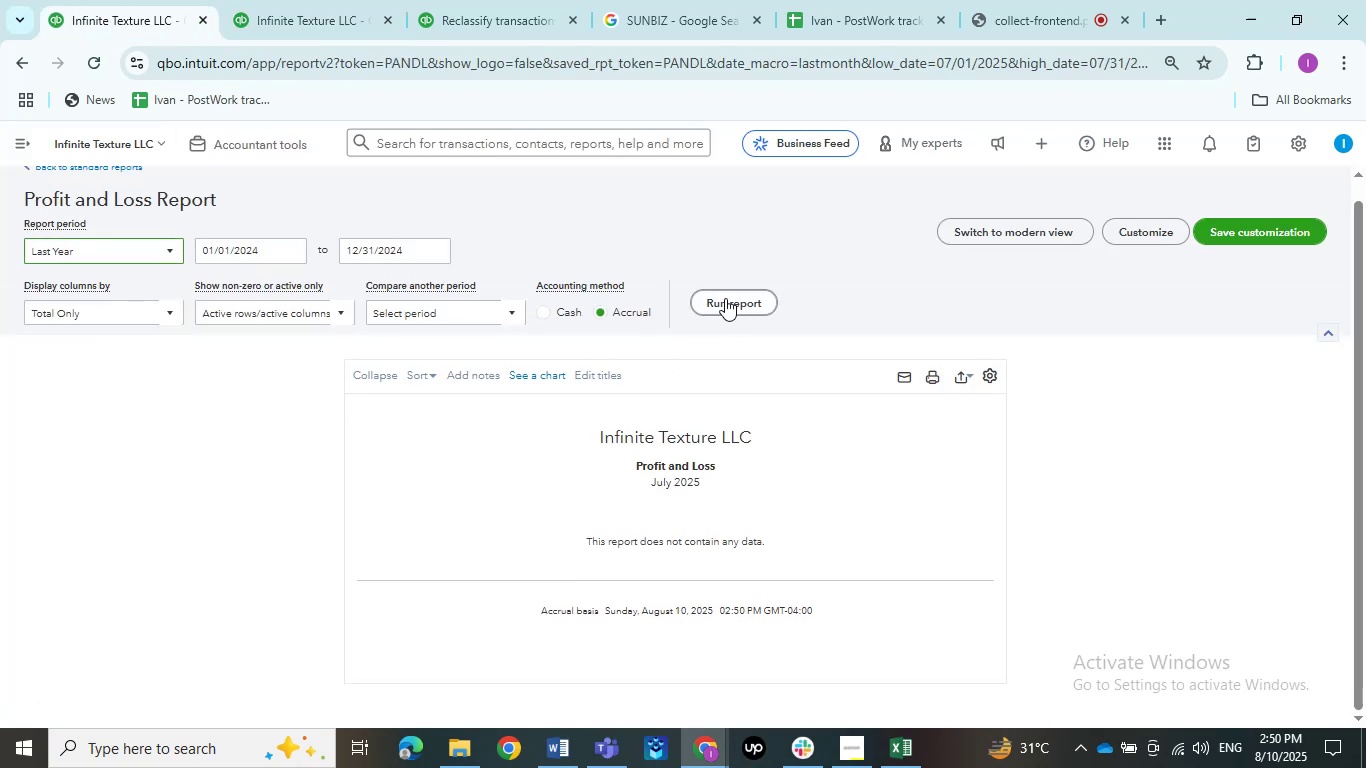 
left_click([725, 297])
 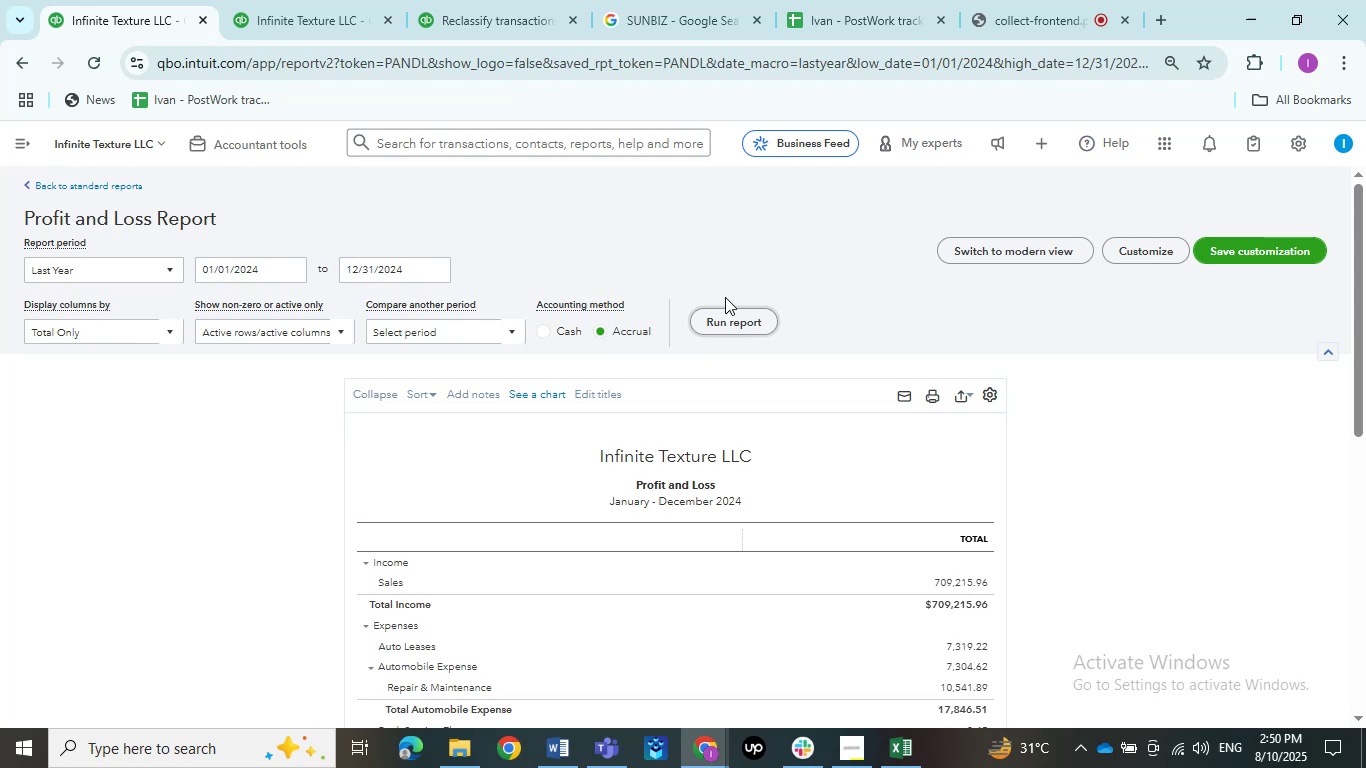 
wait(12.09)
 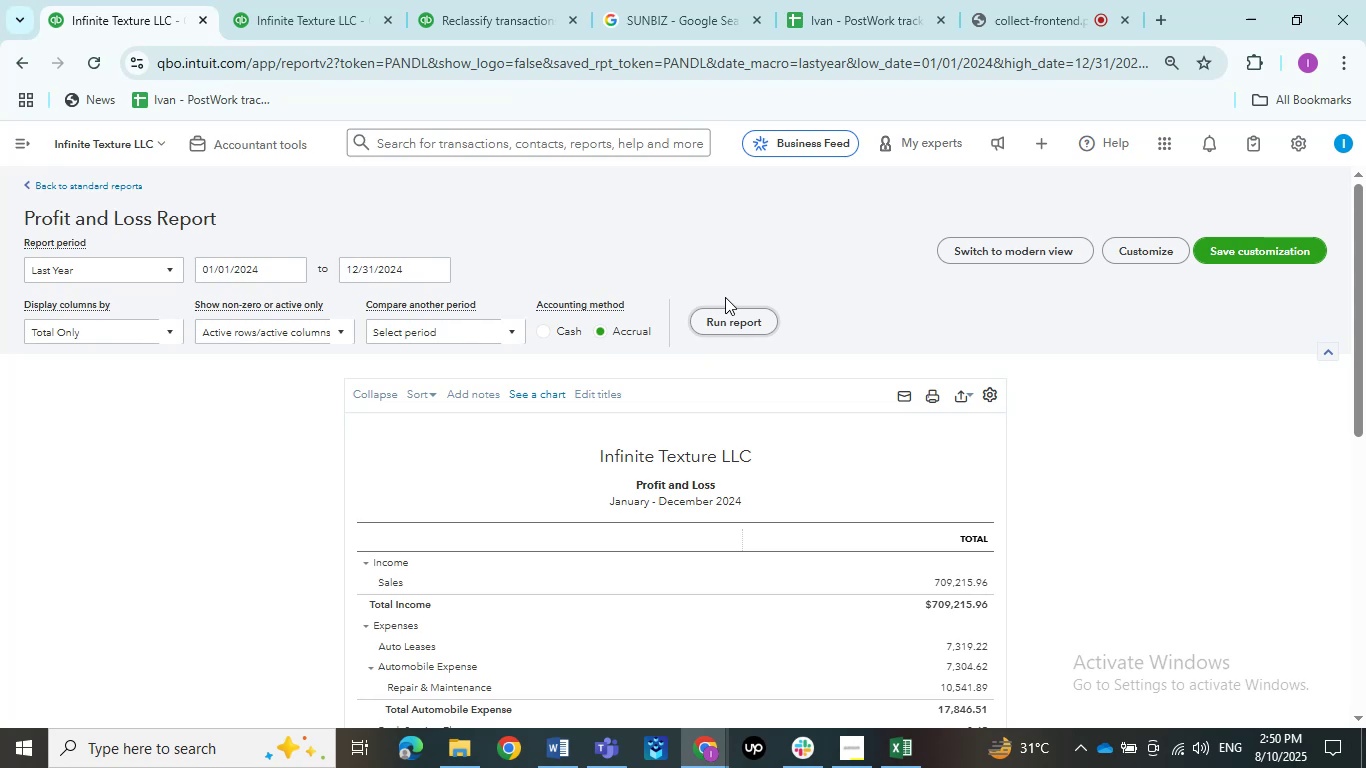 
scroll: coordinate [832, 393], scroll_direction: down, amount: 4.0
 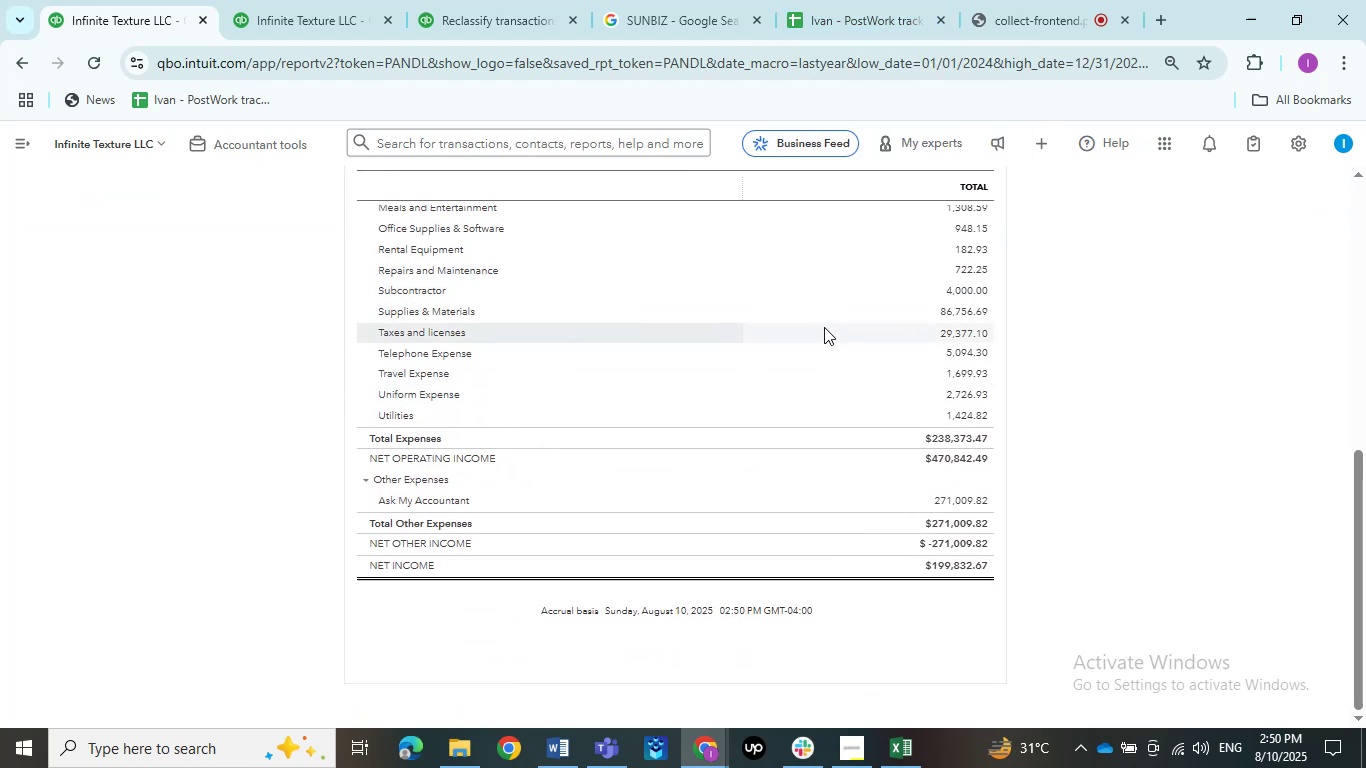 
scroll: coordinate [827, 337], scroll_direction: up, amount: 4.0
 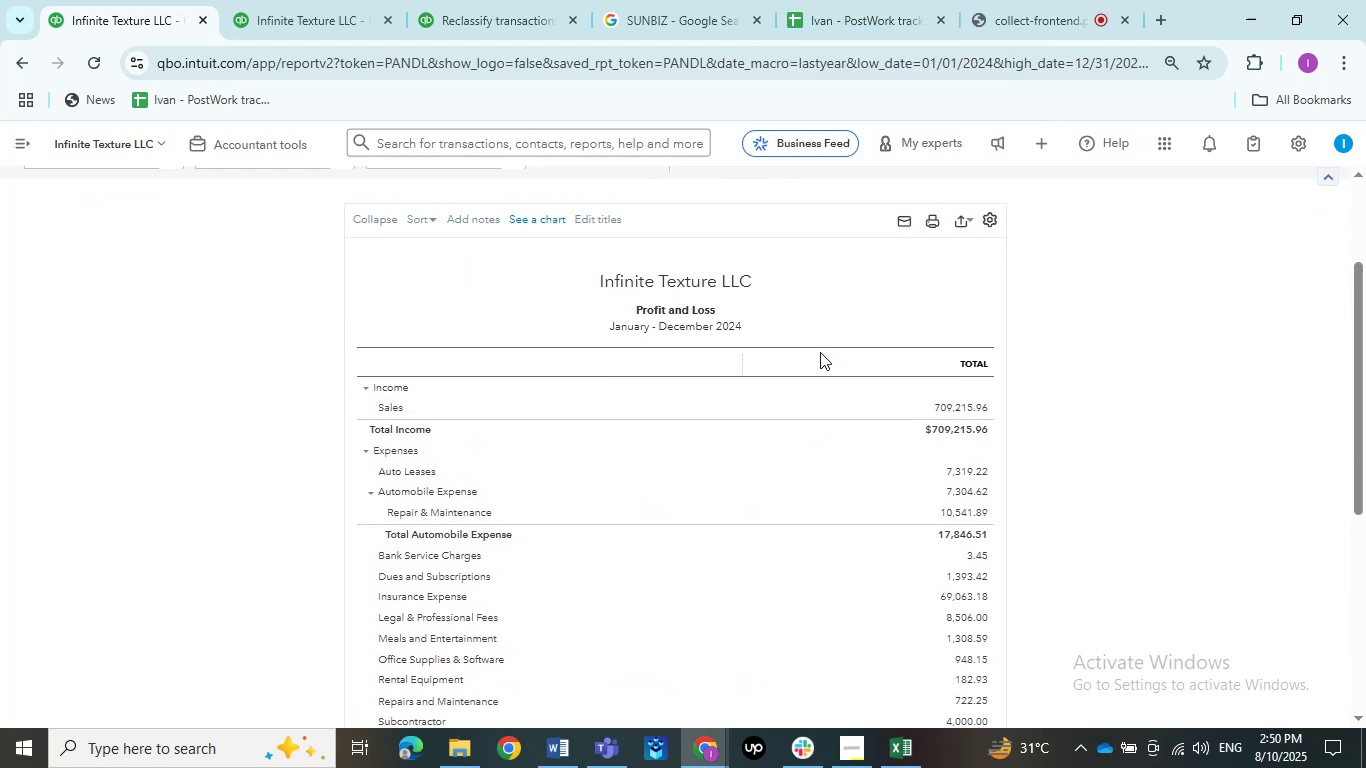 
scroll: coordinate [819, 351], scroll_direction: down, amount: 6.0
 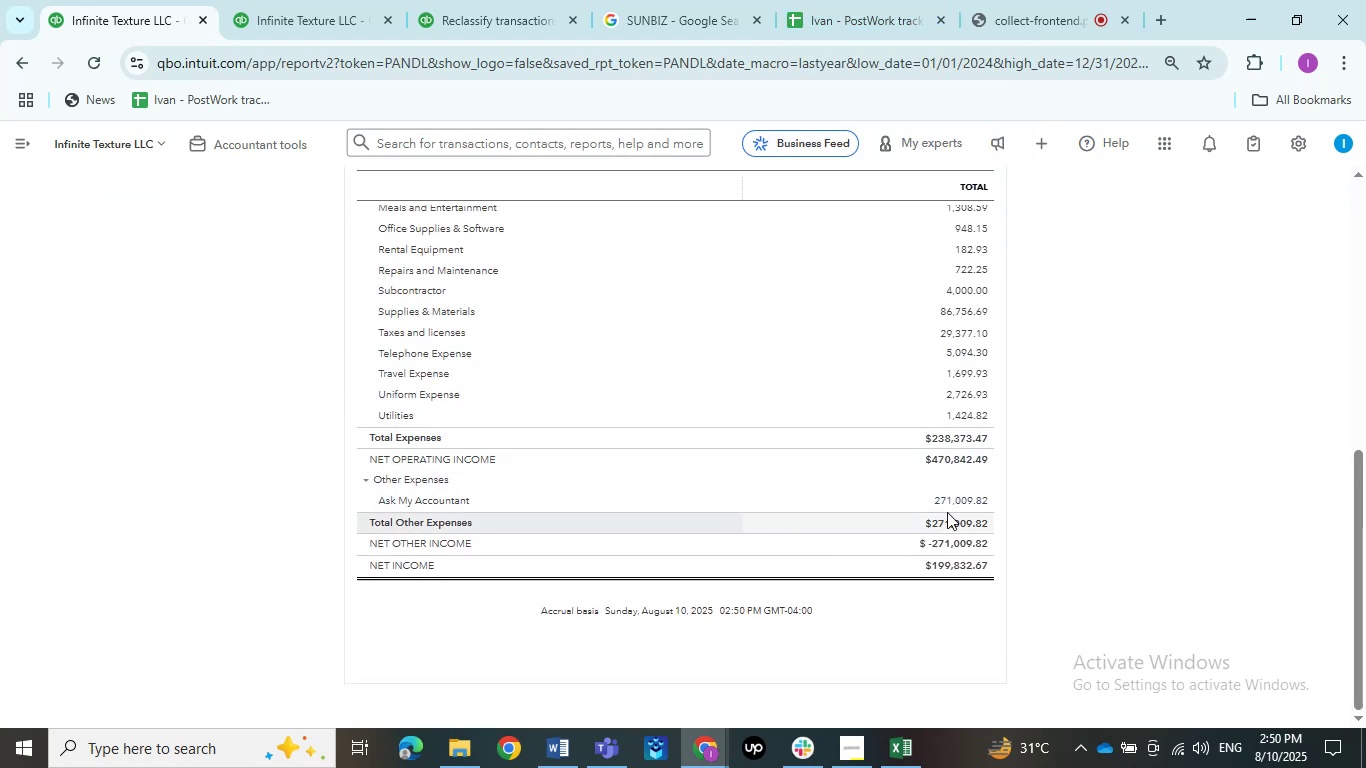 
scroll: coordinate [470, 362], scroll_direction: up, amount: 2.0
 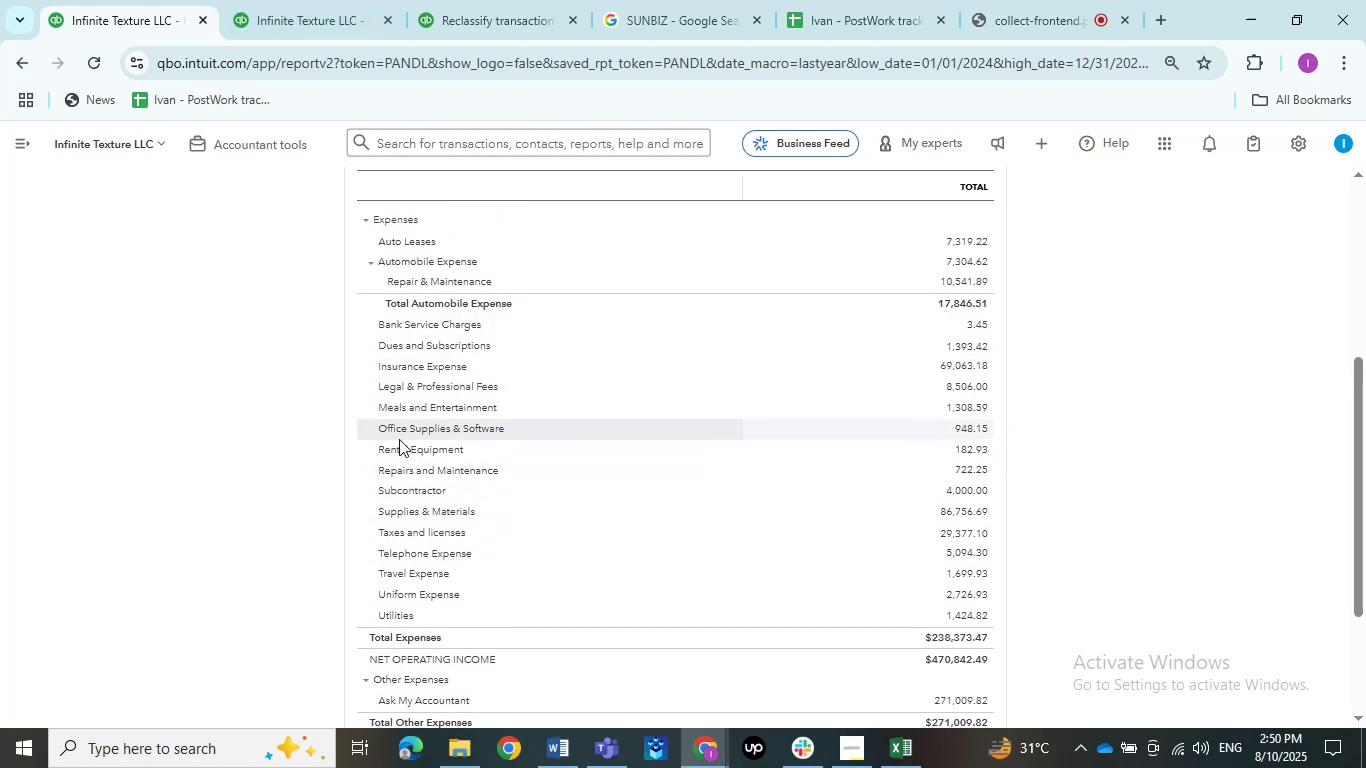 
left_click([219, 337])
 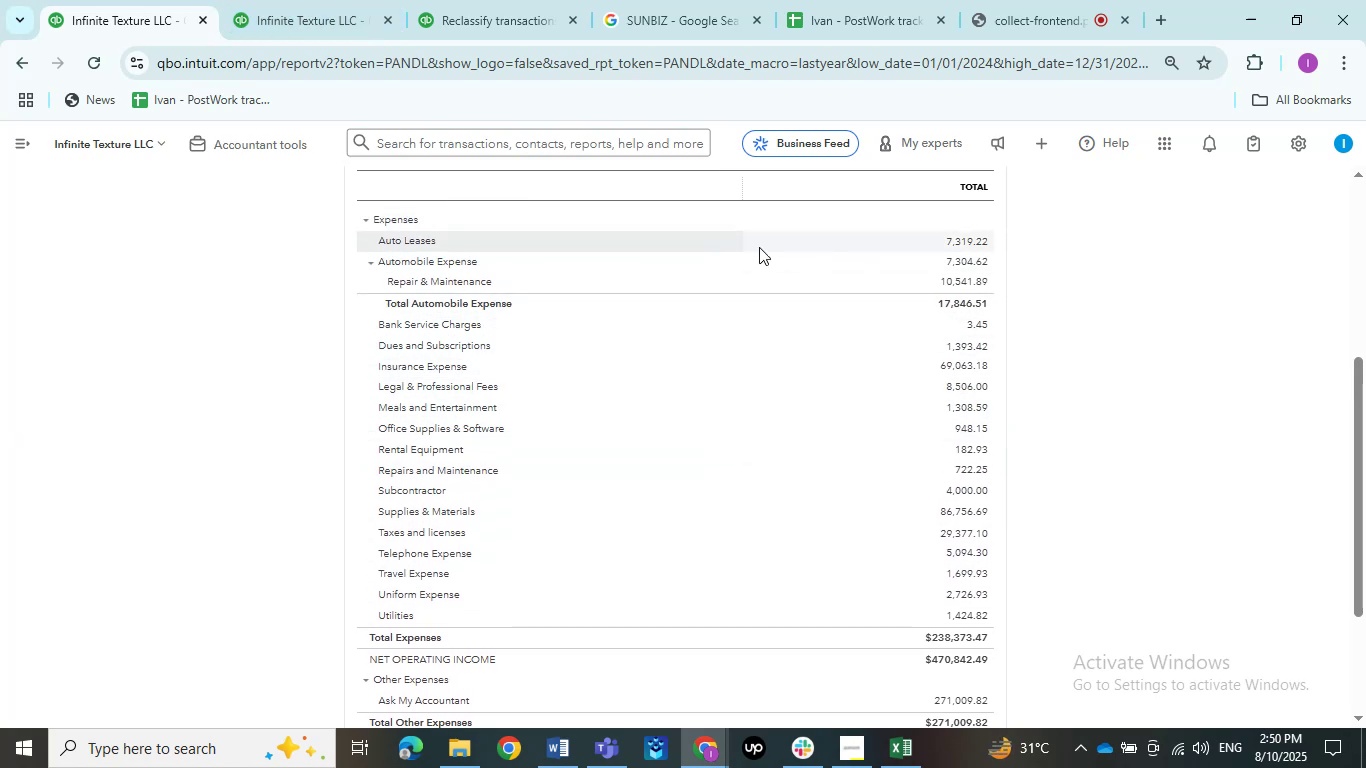 
scroll: coordinate [749, 248], scroll_direction: up, amount: 1.0
 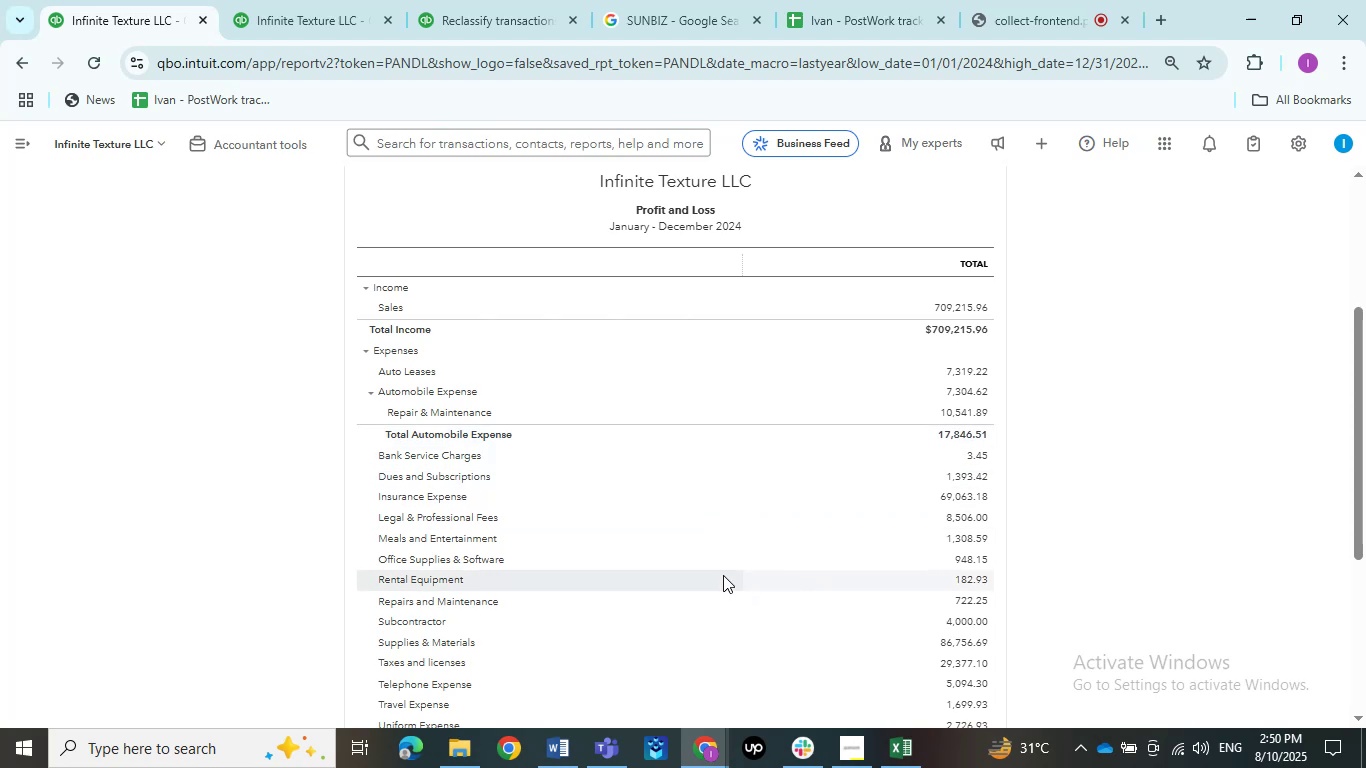 
double_click([233, 0])
 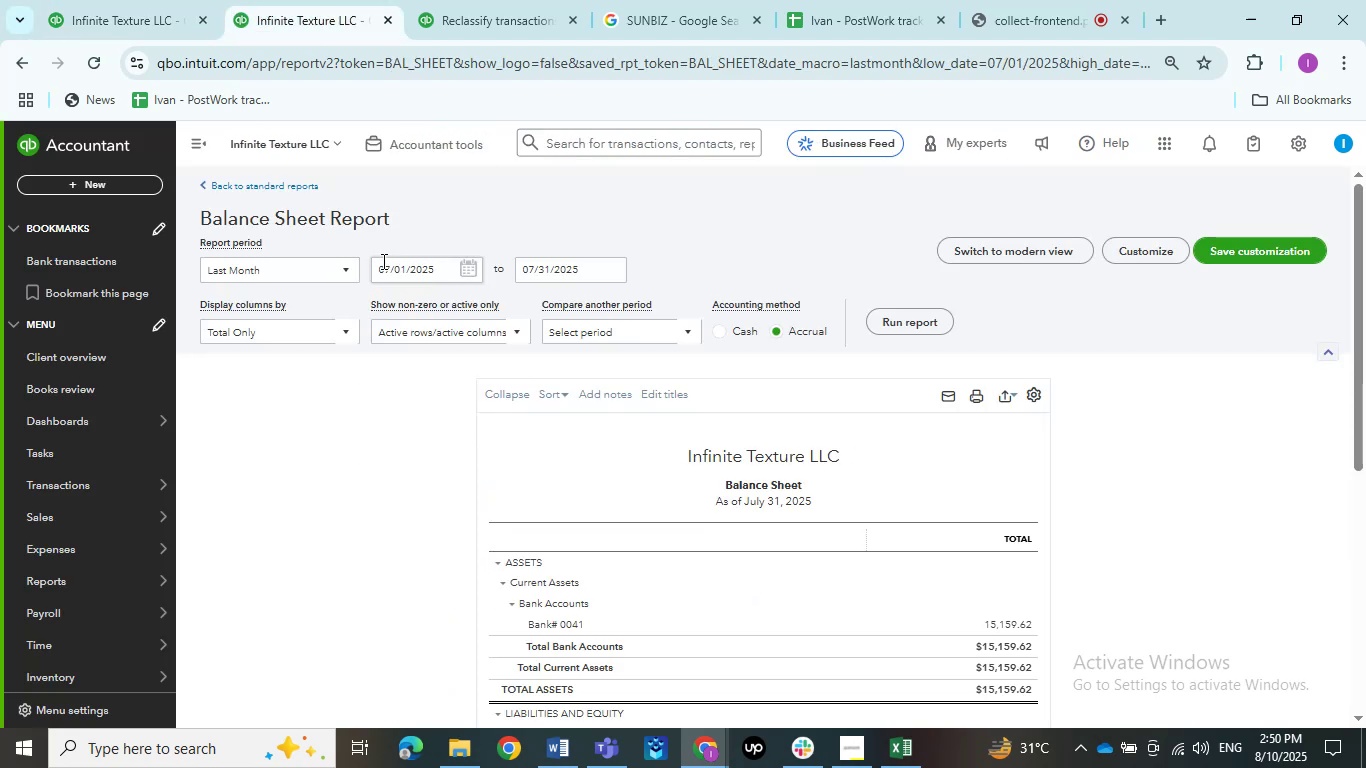 
left_click([325, 276])
 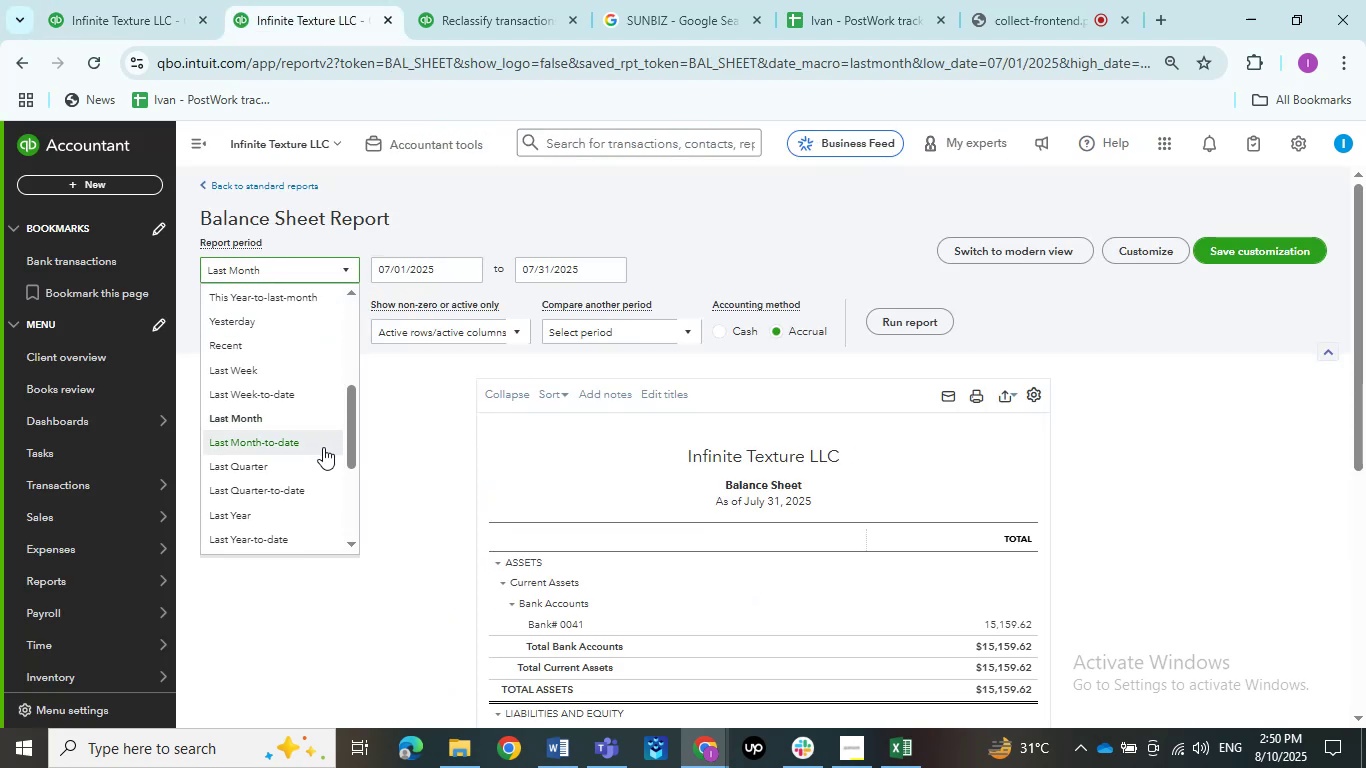 
scroll: coordinate [323, 449], scroll_direction: down, amount: 2.0
 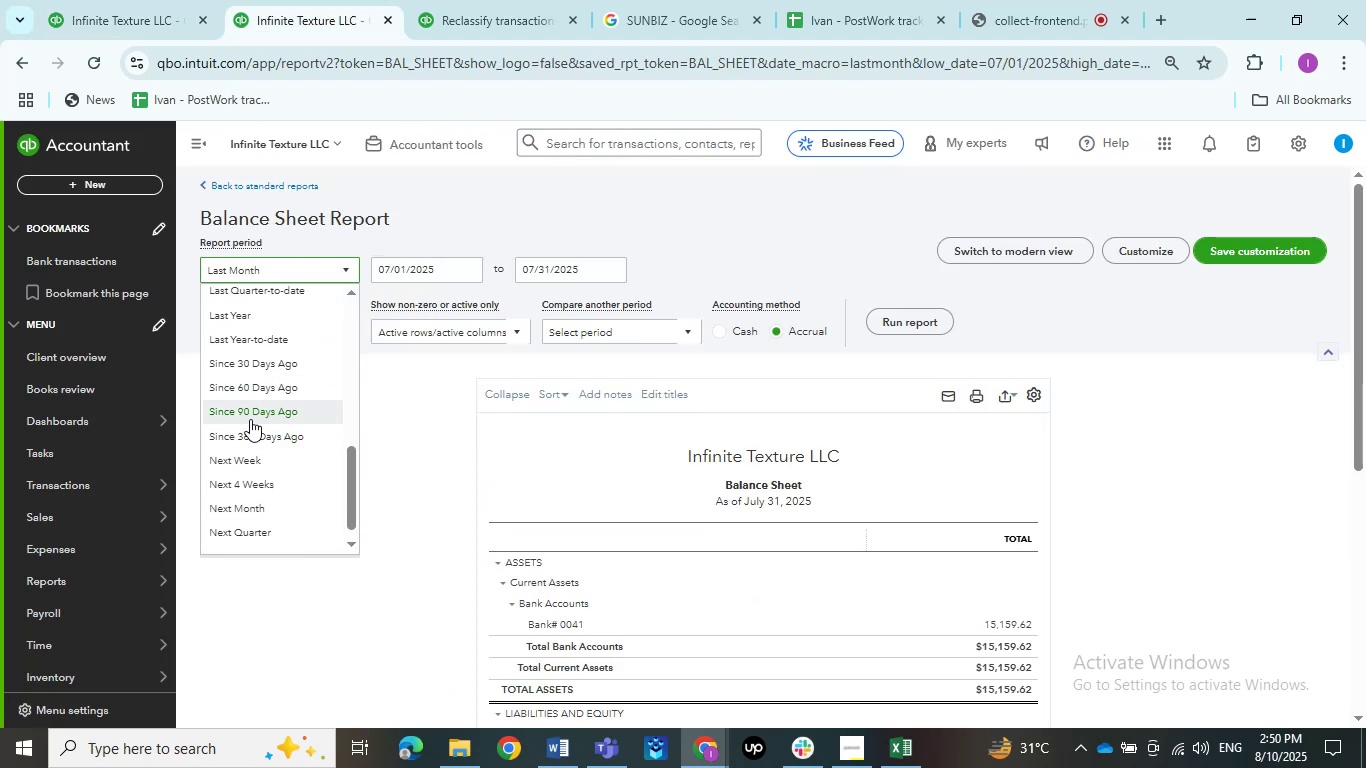 
scroll: coordinate [251, 408], scroll_direction: up, amount: 1.0
 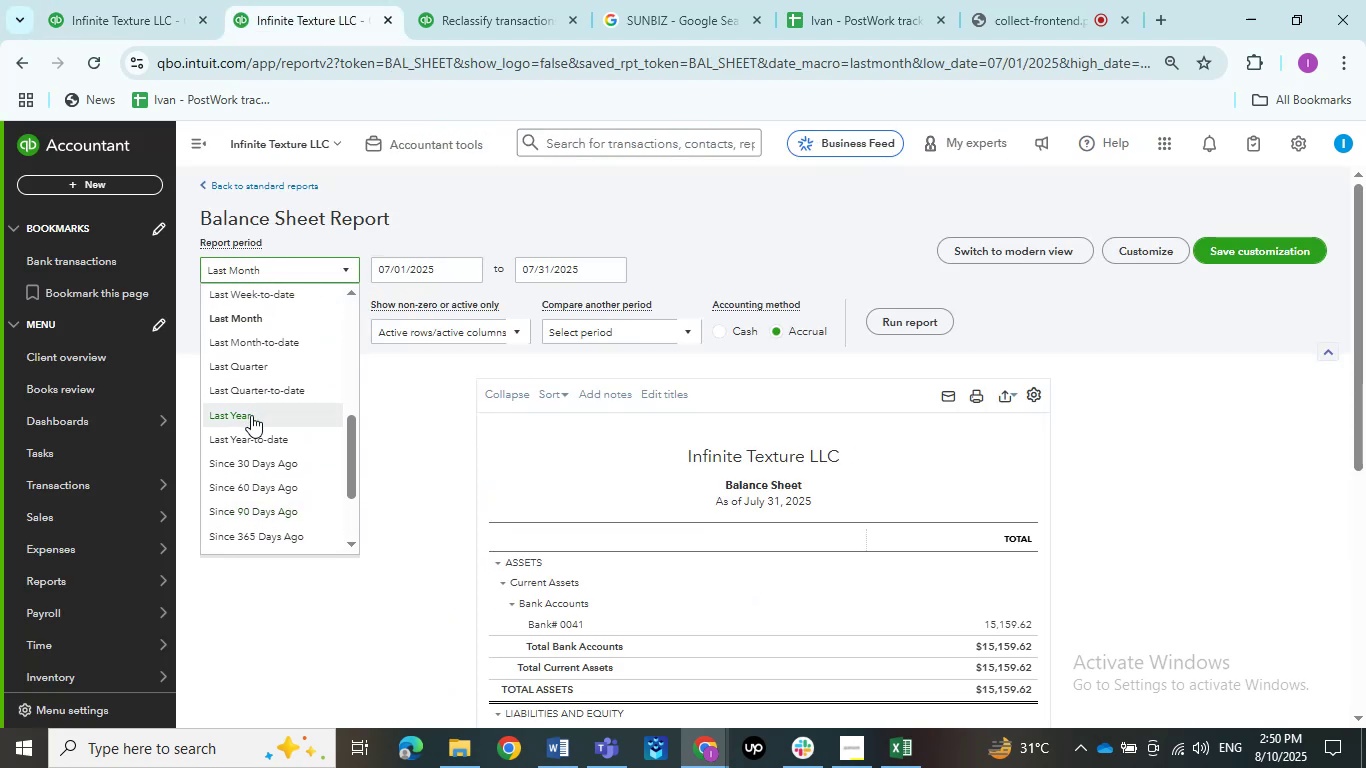 
left_click([251, 415])
 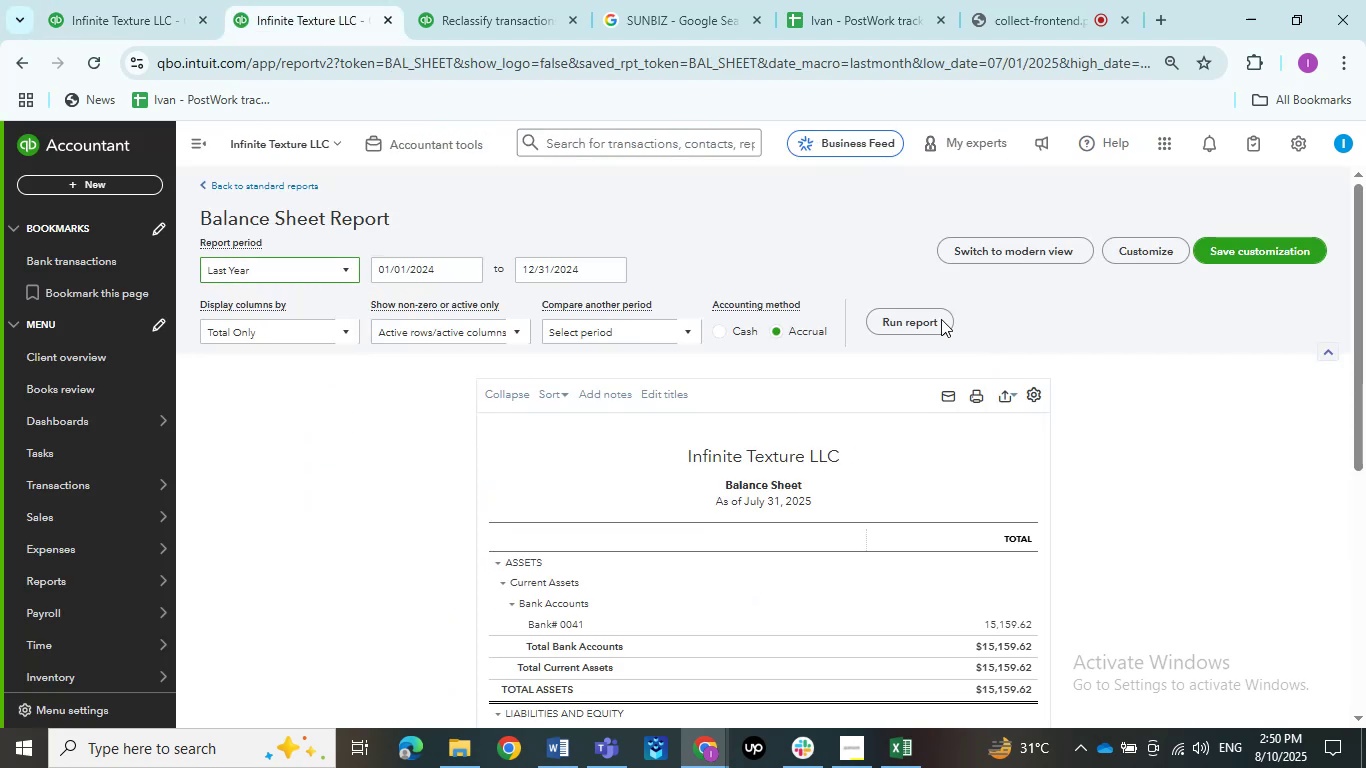 
left_click([912, 319])
 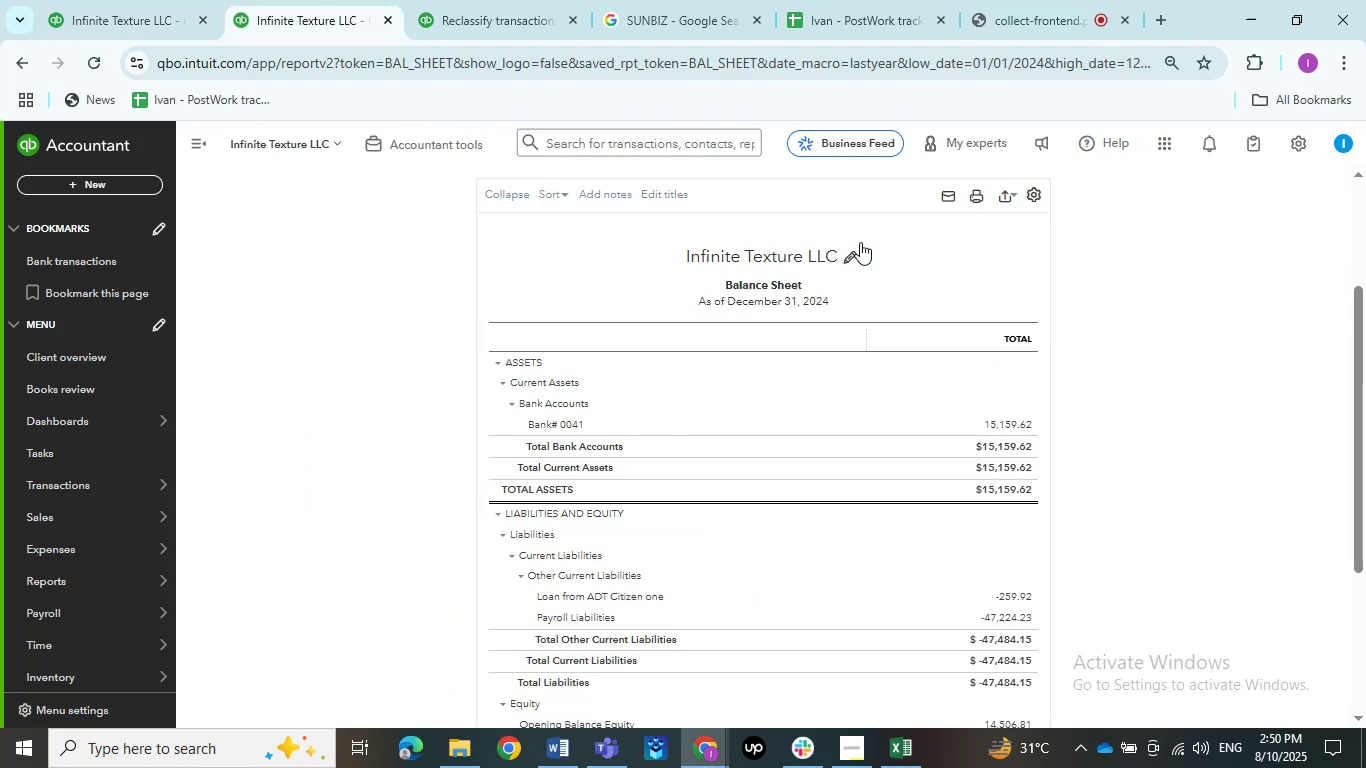 
scroll: coordinate [860, 242], scroll_direction: down, amount: 2.0
 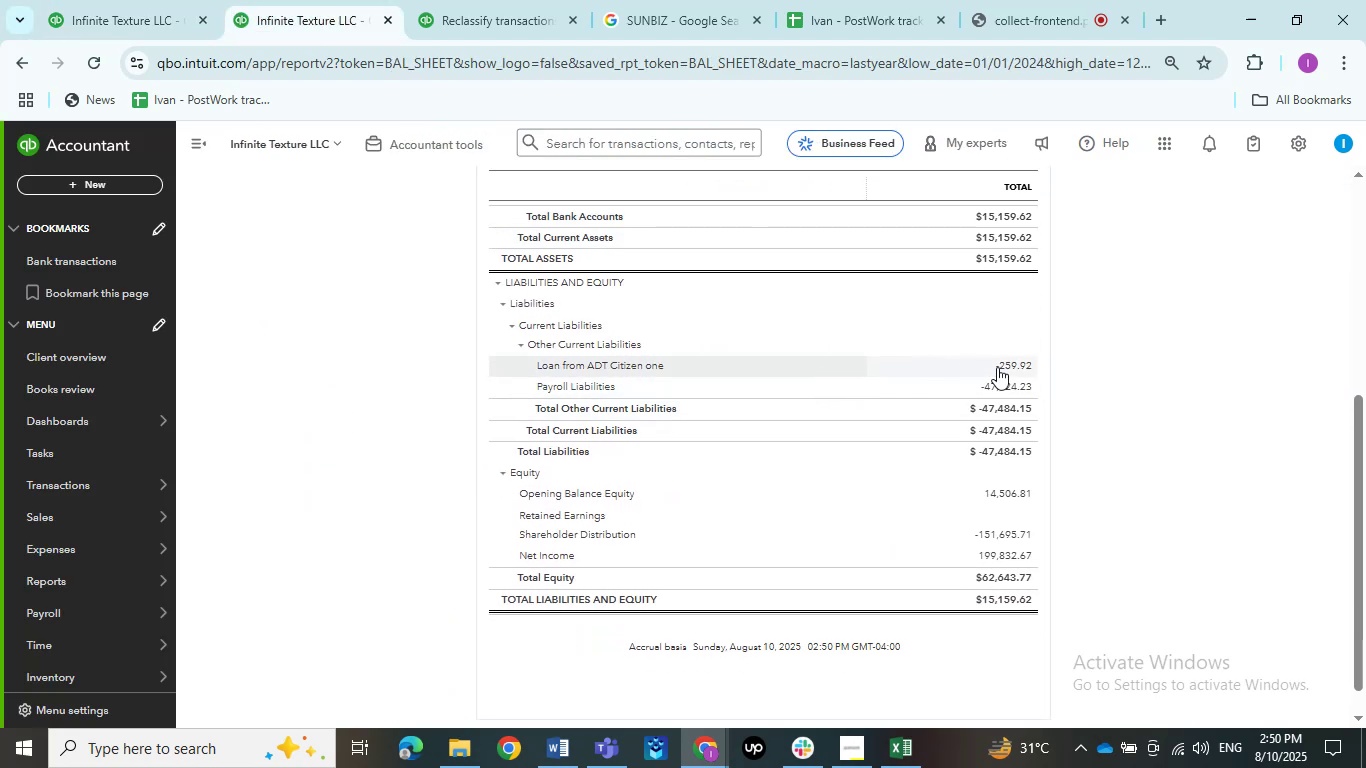 
left_click([998, 367])
 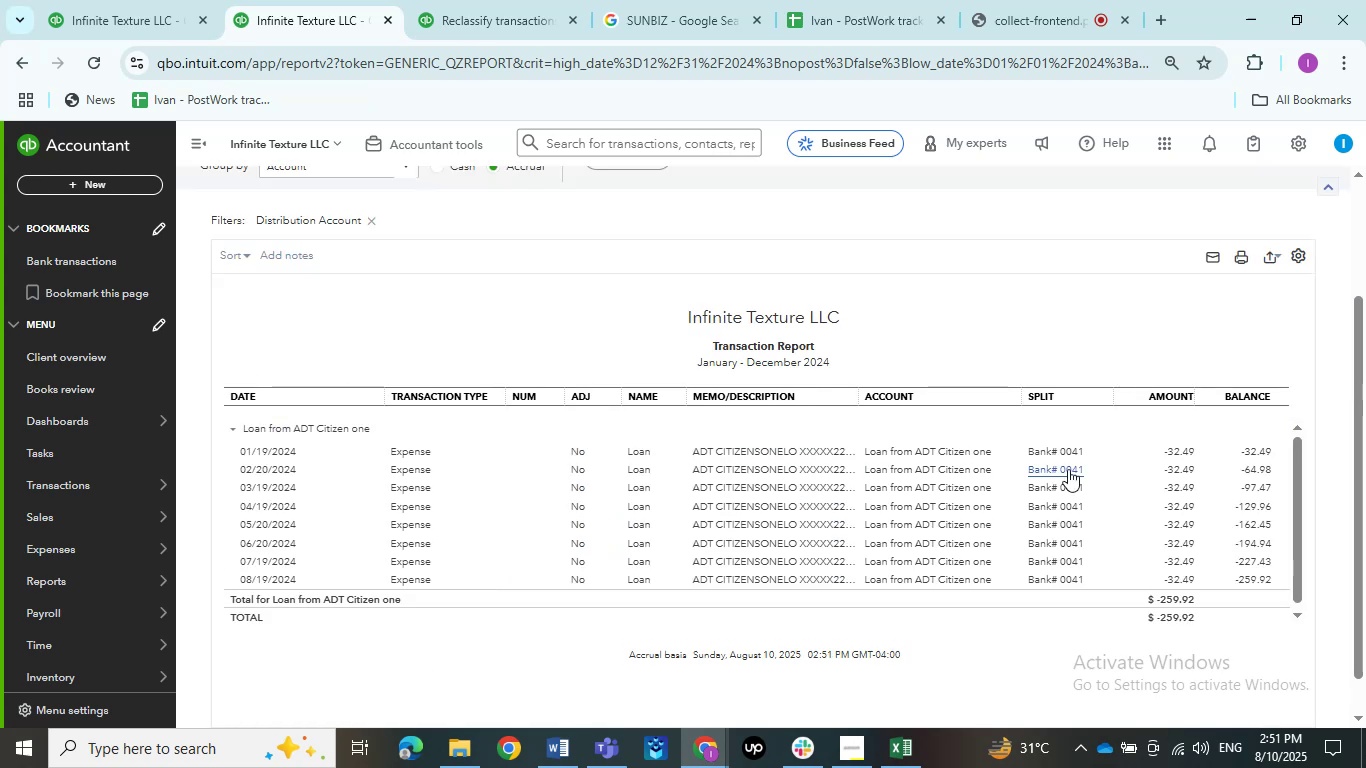 
scroll: coordinate [424, 320], scroll_direction: up, amount: 3.0
 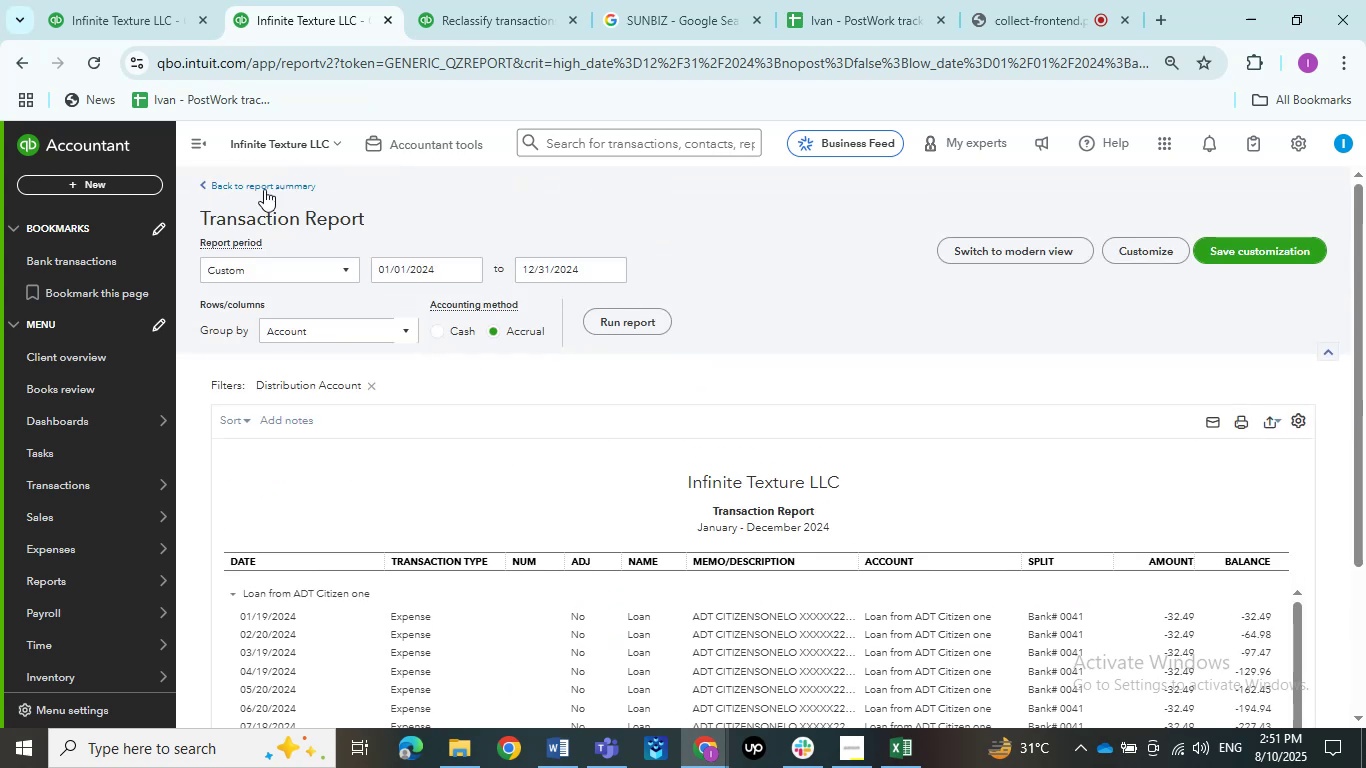 
left_click([264, 189])
 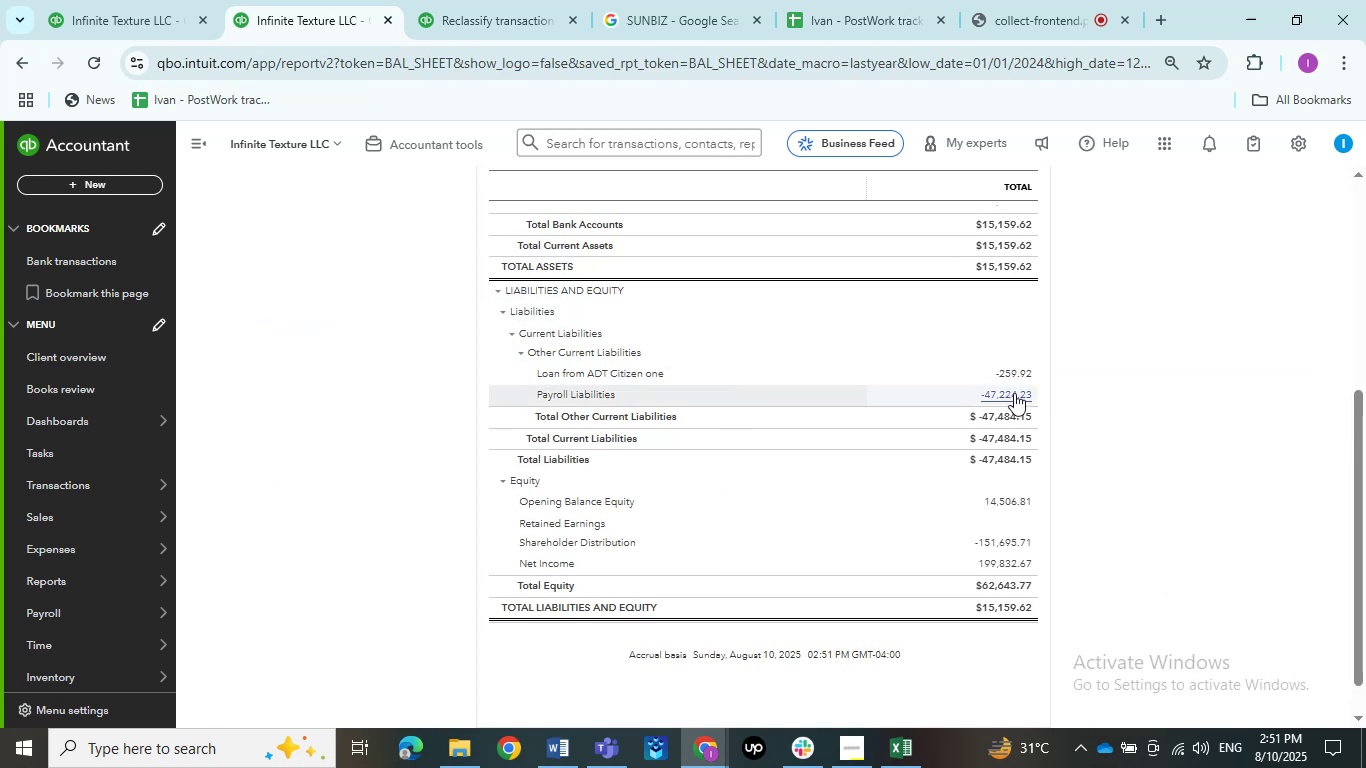 
left_click([1014, 393])
 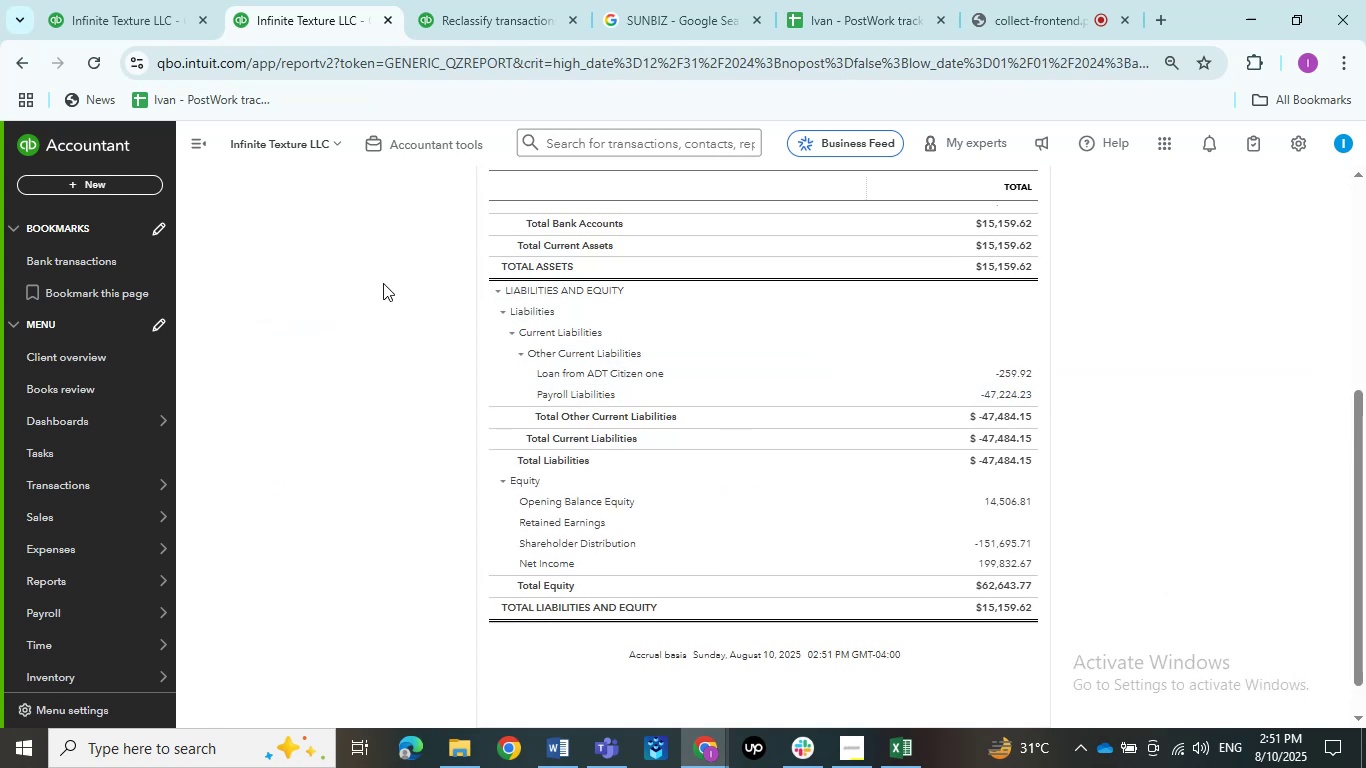 
mouse_move([381, 314])
 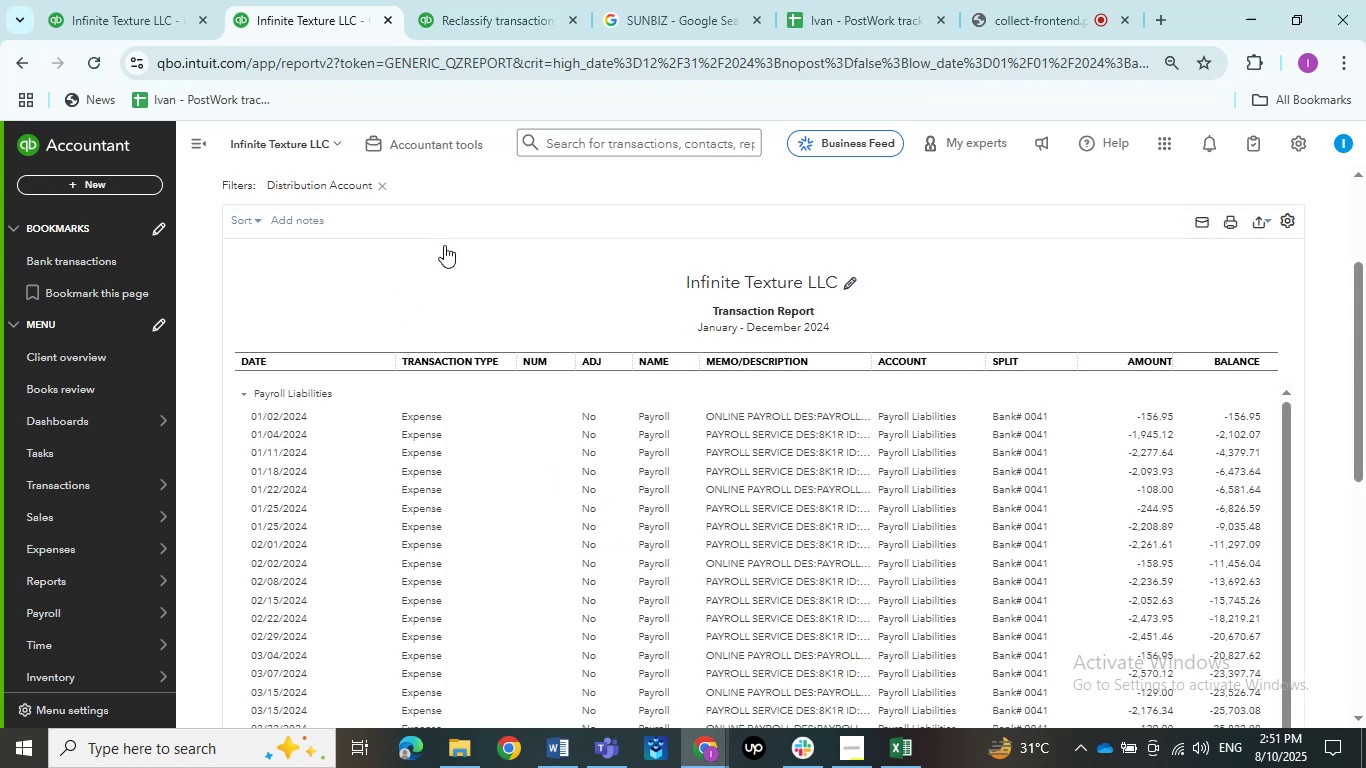 
scroll: coordinate [444, 248], scroll_direction: up, amount: 2.0
 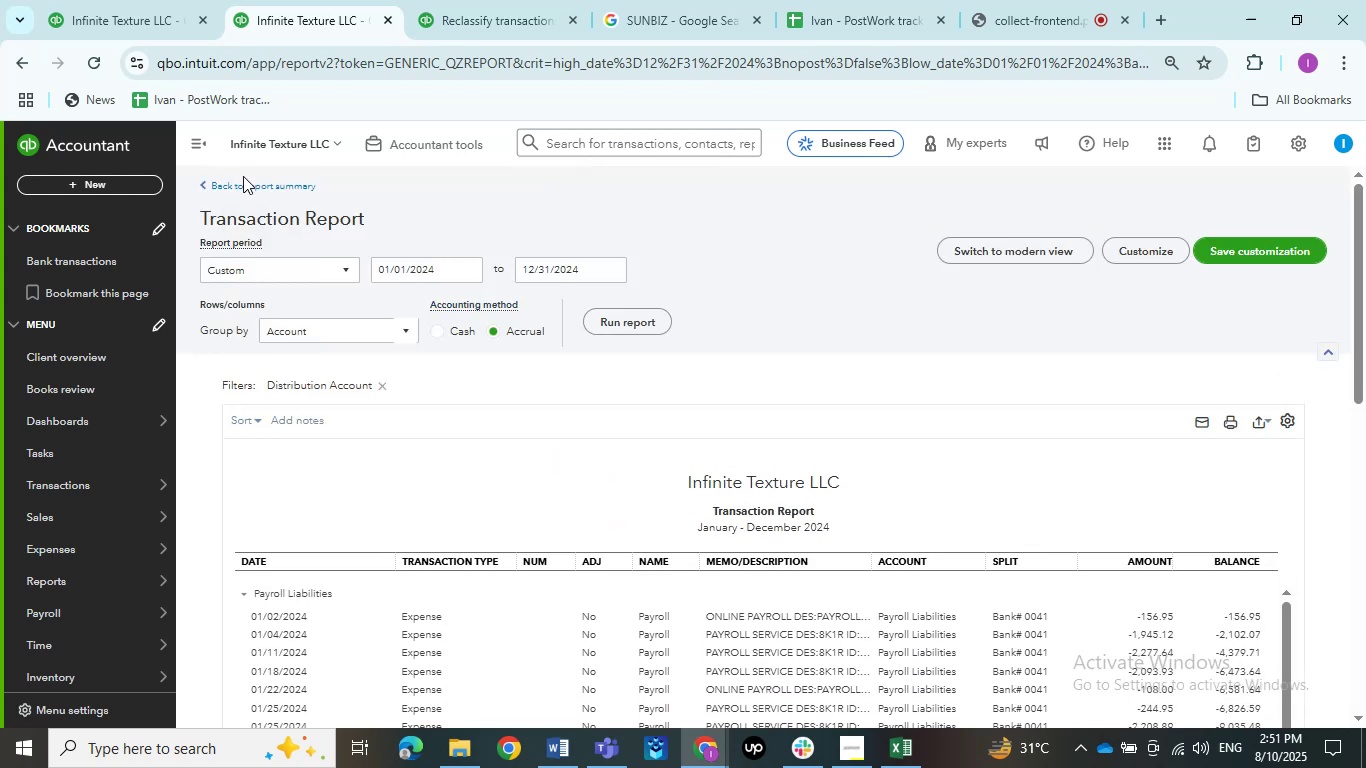 
left_click([243, 179])
 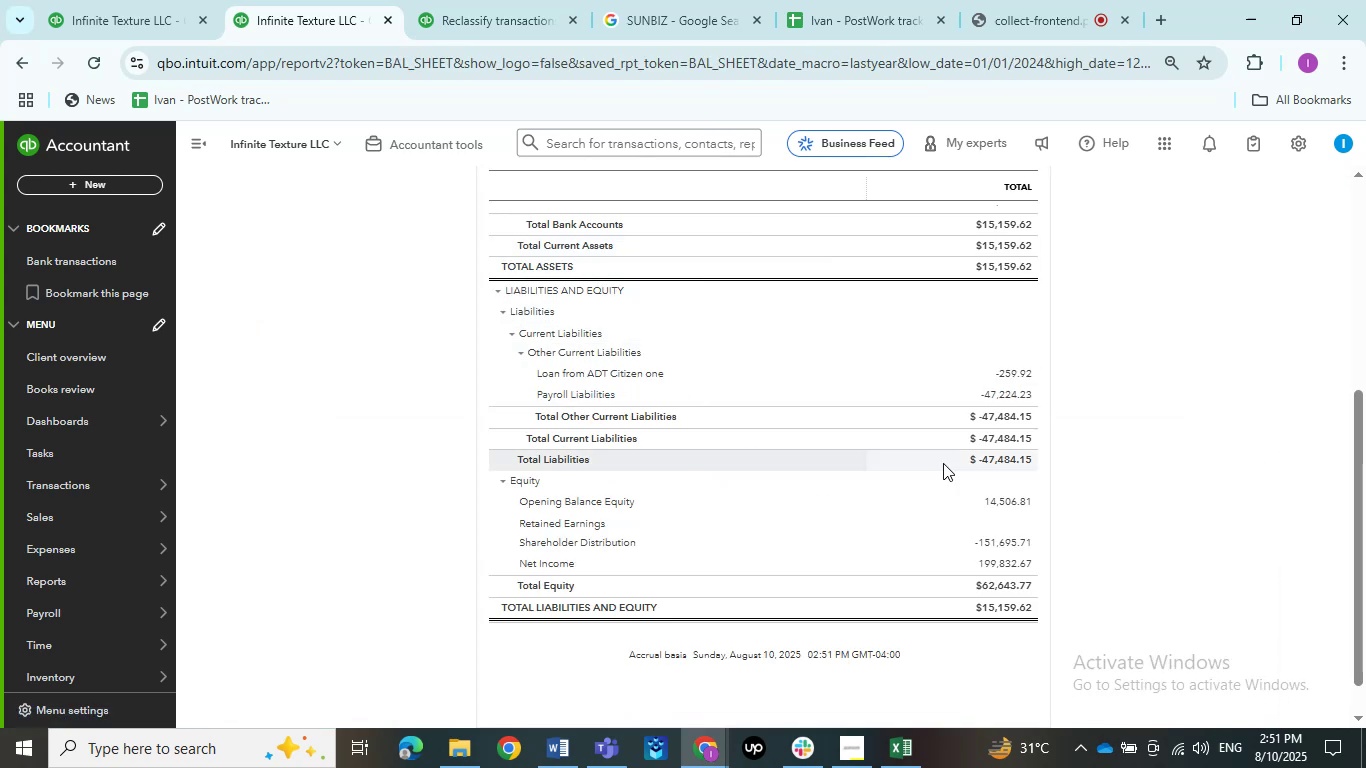 
left_click([1011, 504])
 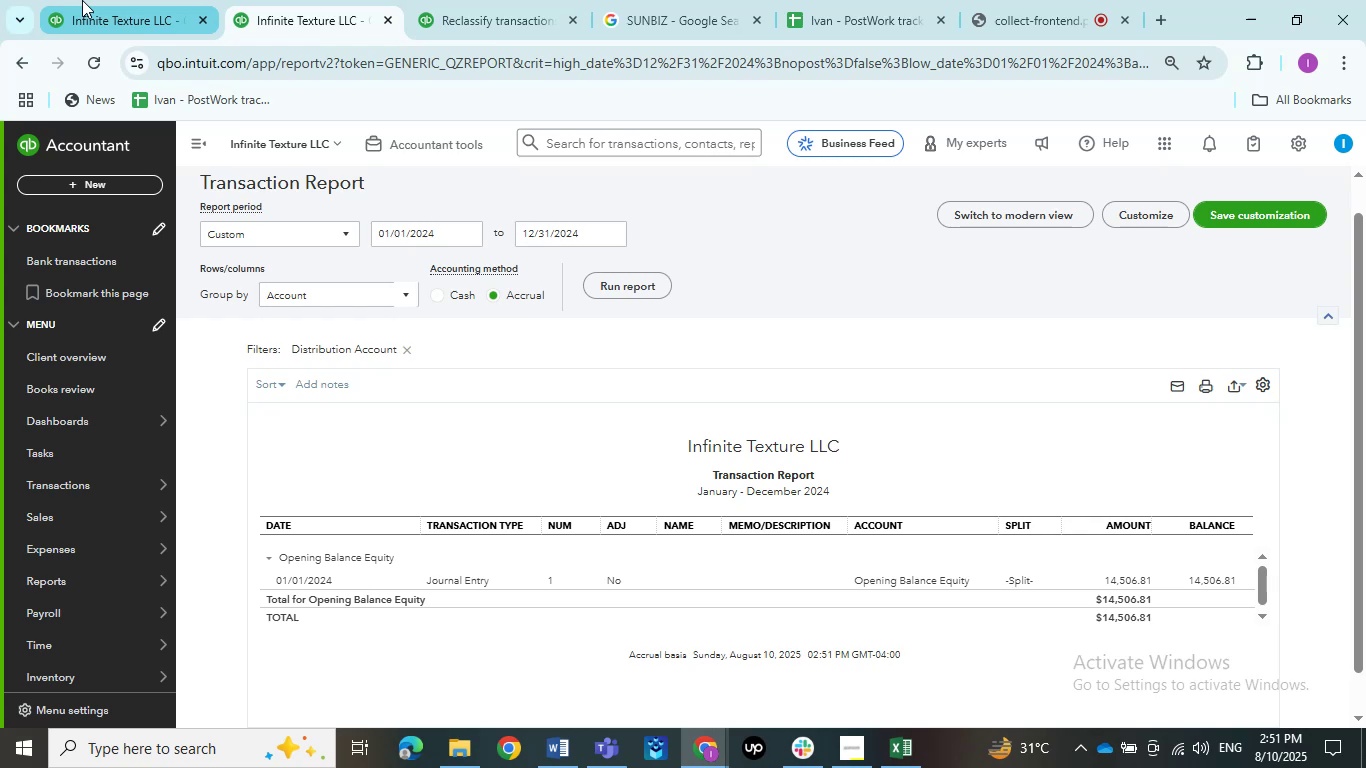 
left_click([82, 7])
 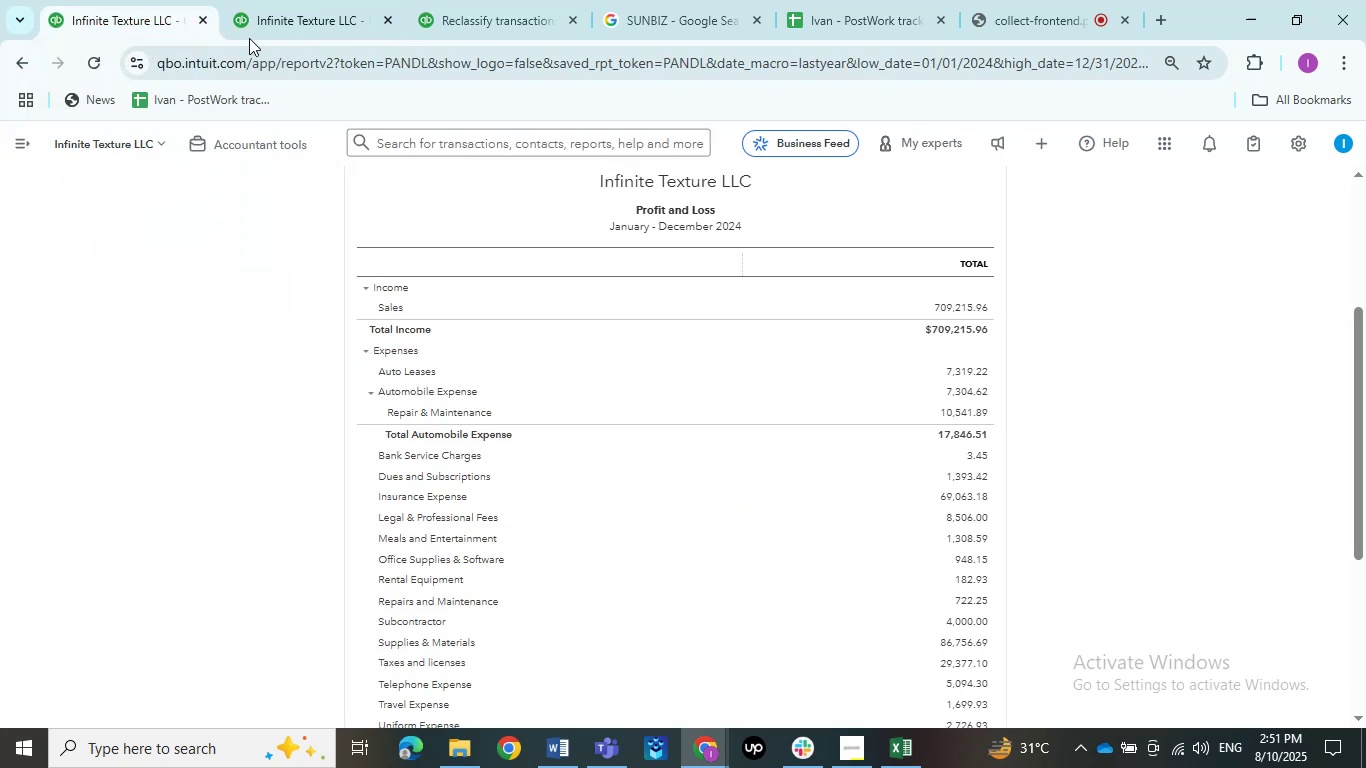 
left_click([461, 14])
 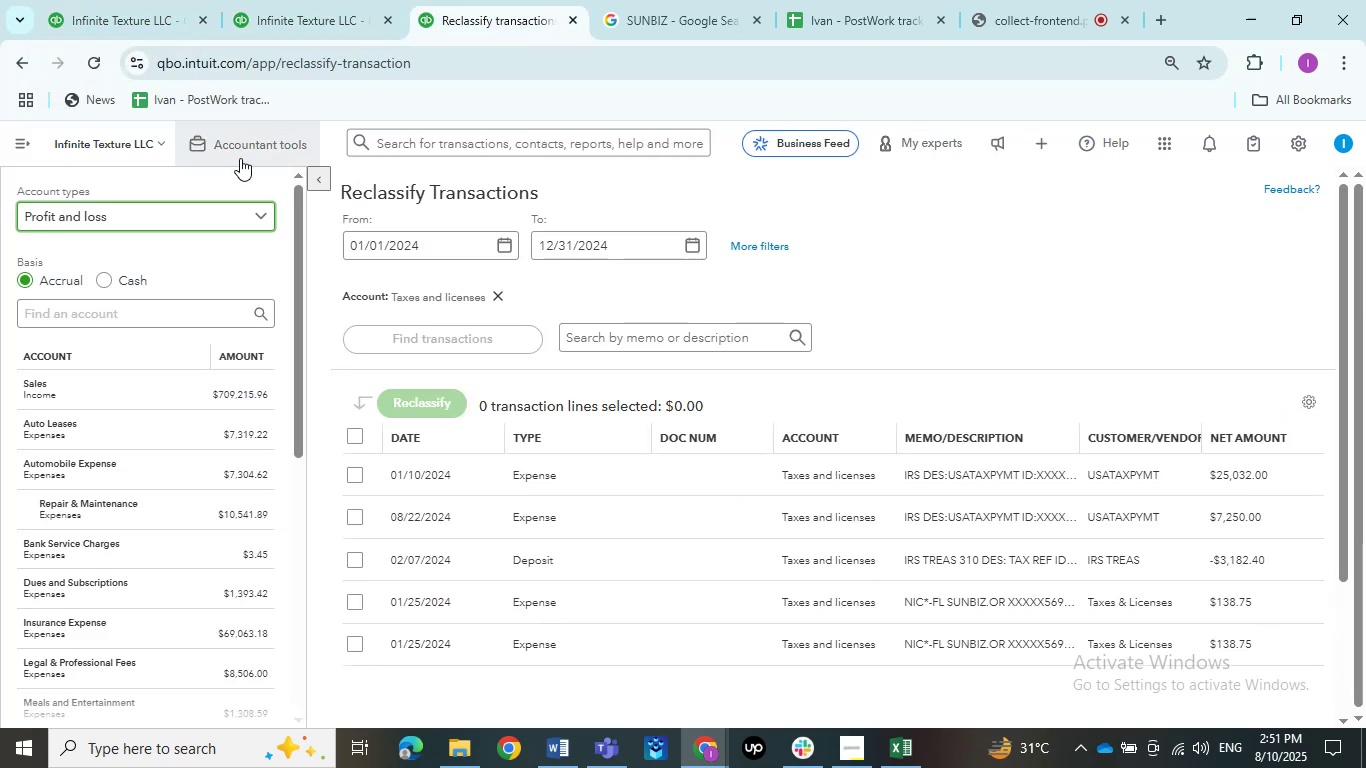 
left_click([240, 158])
 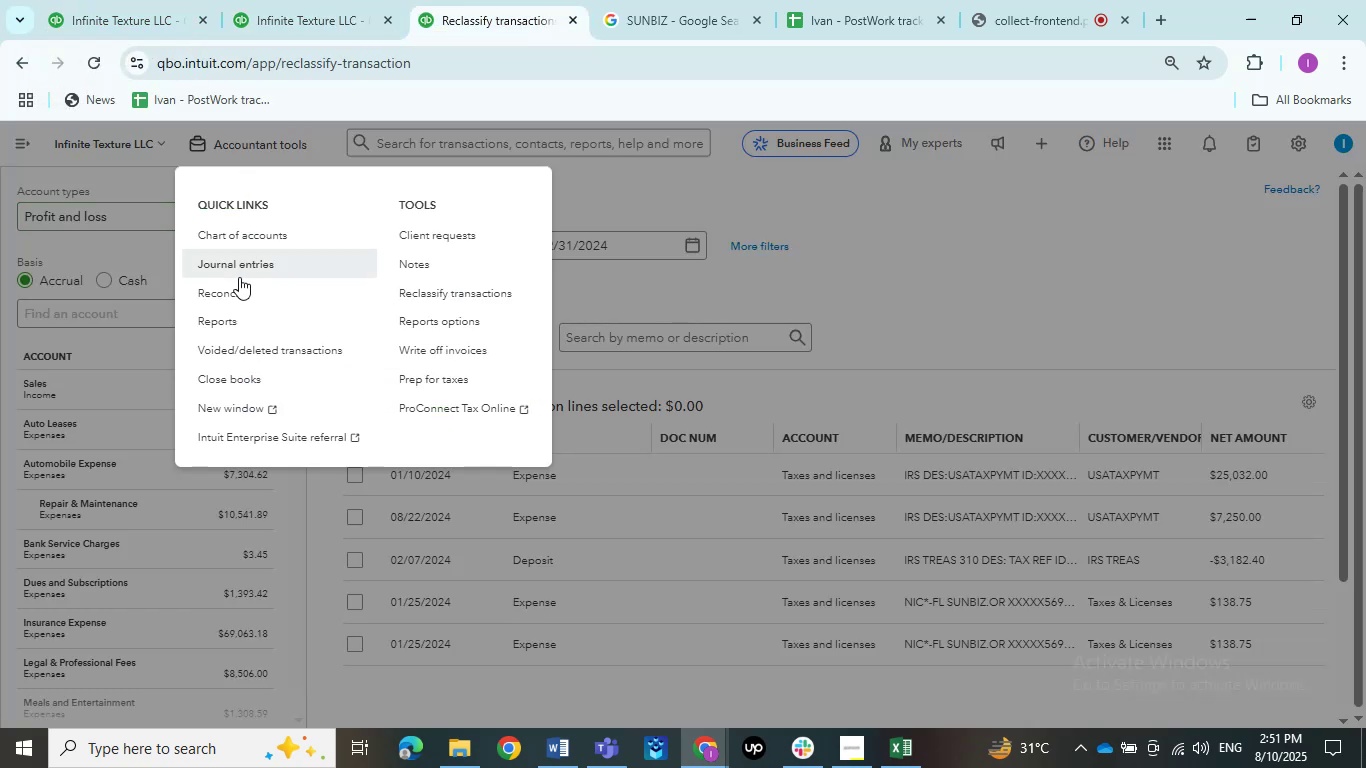 
left_click([236, 263])
 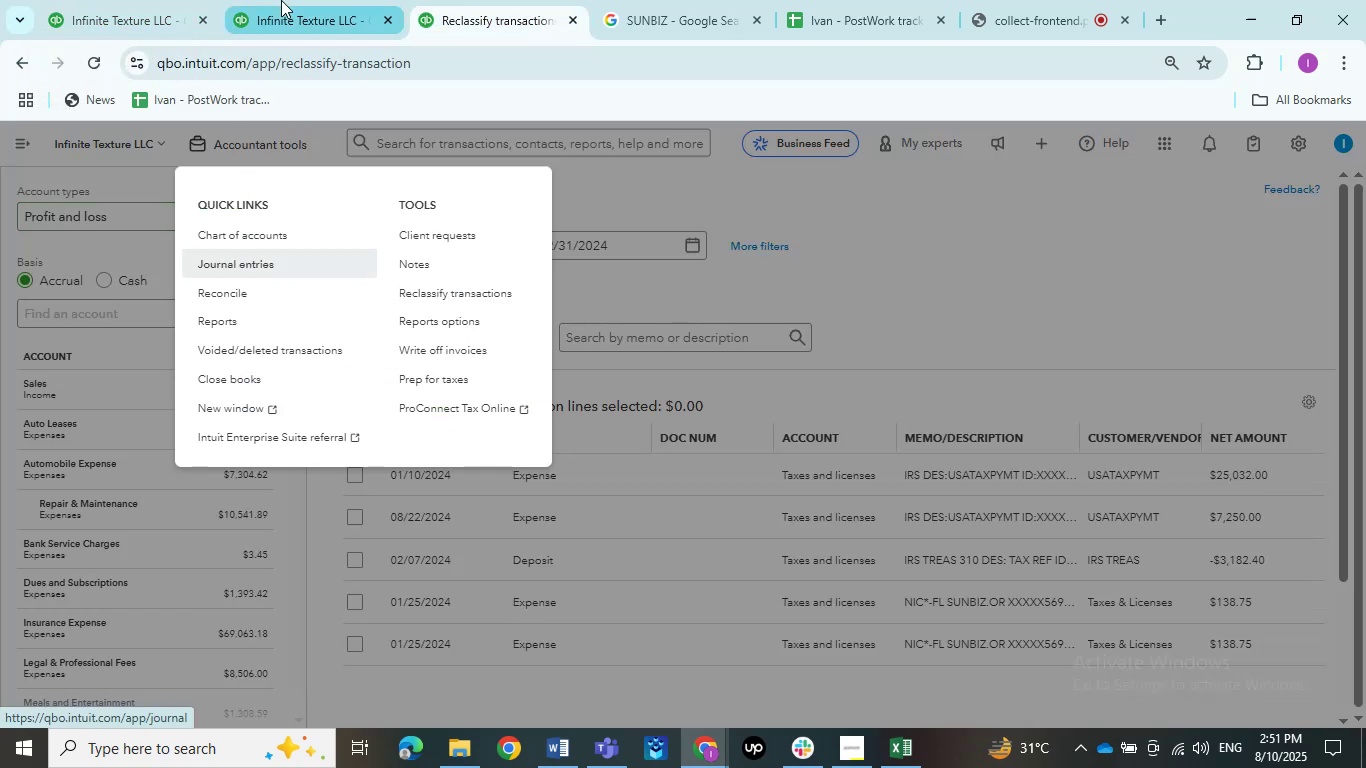 
left_click([281, 0])
 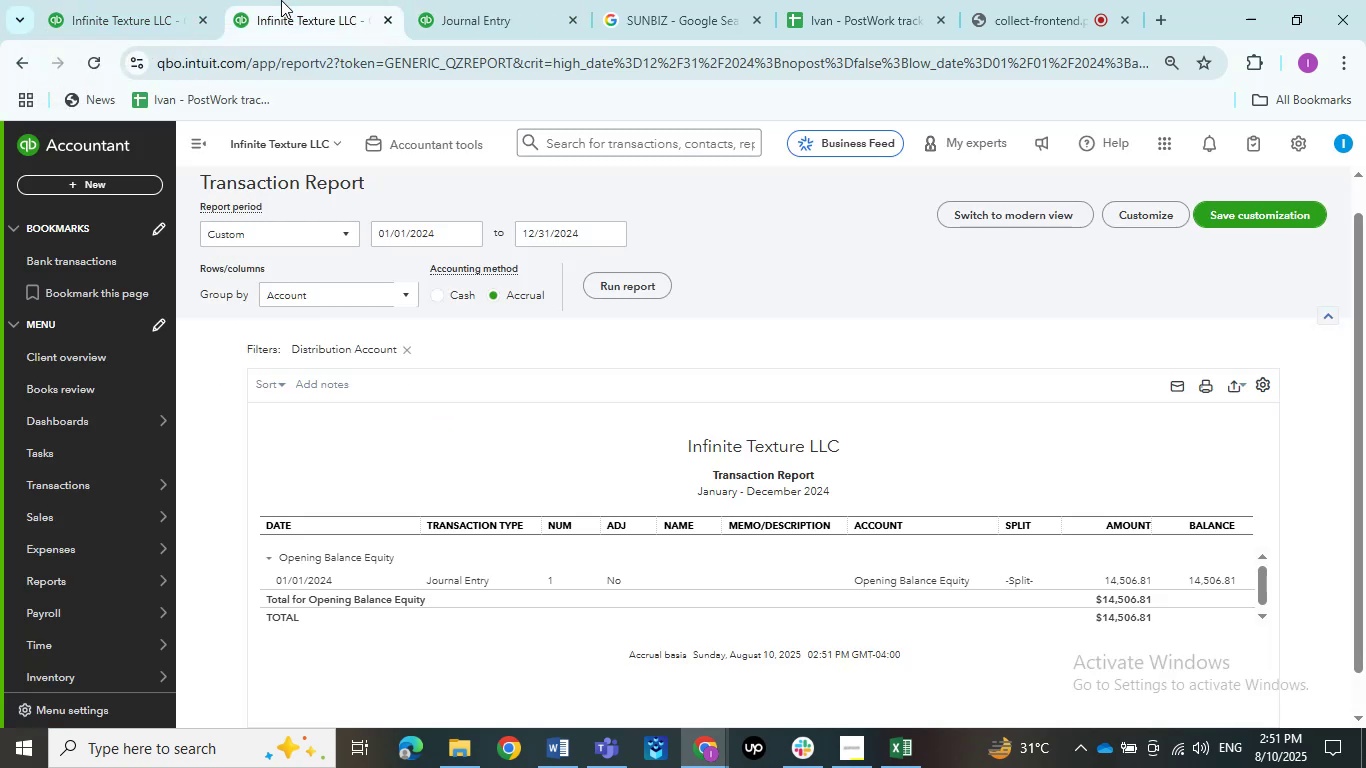 
left_click([455, 0])
 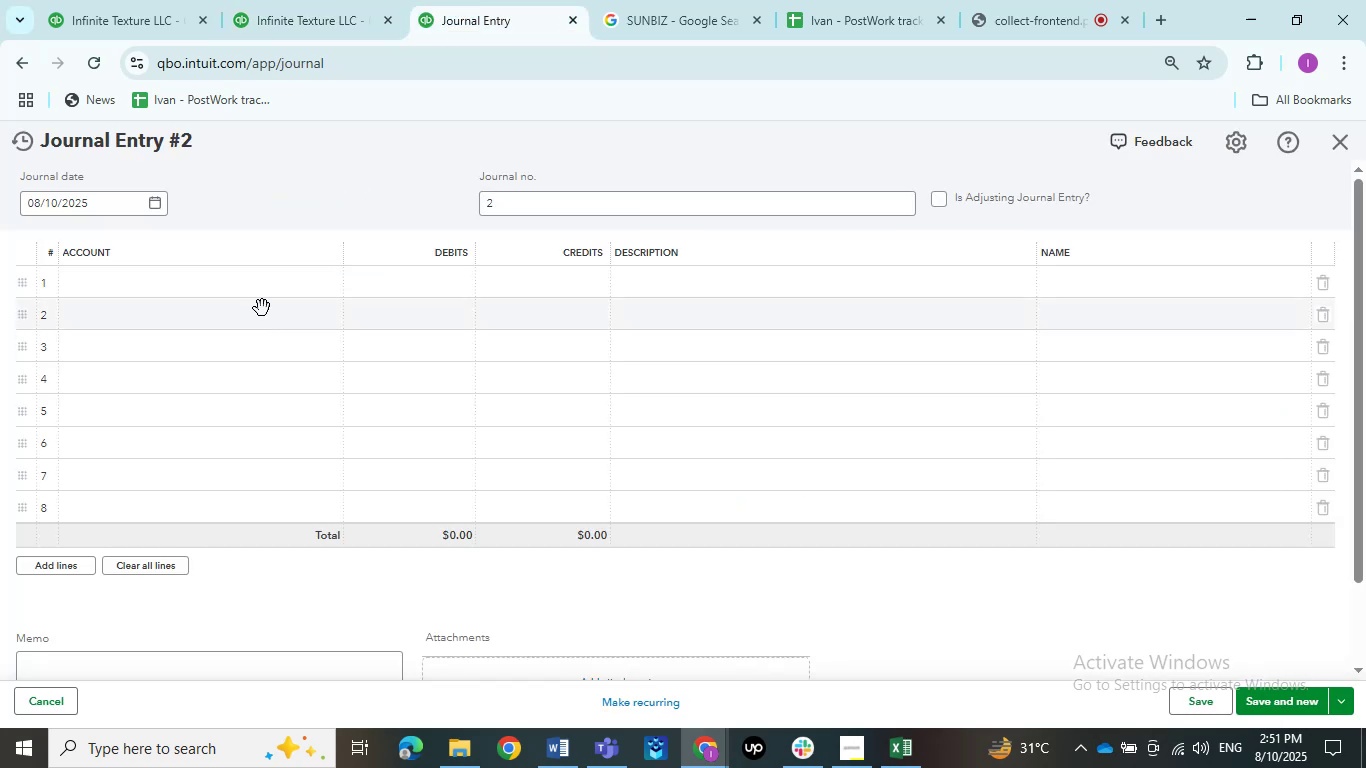 
left_click([253, 288])
 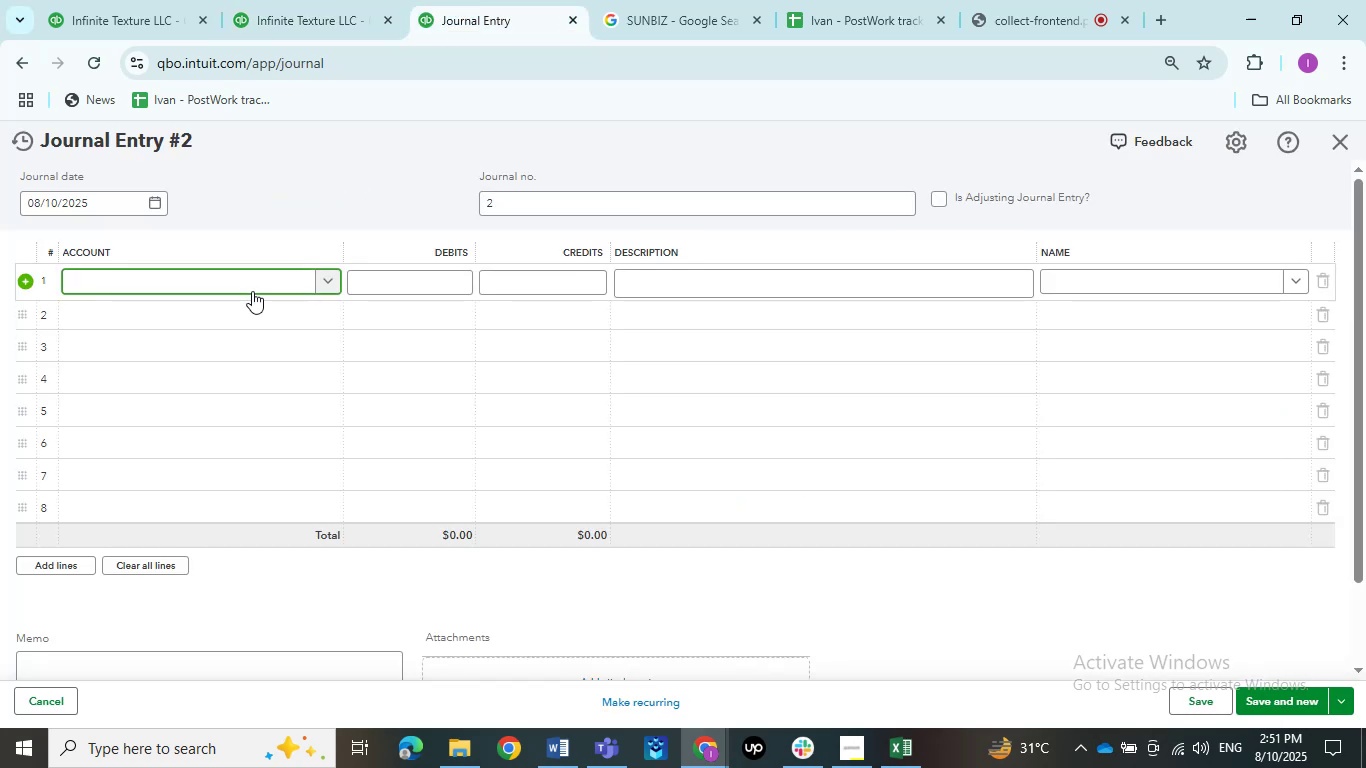 
type(openi)
 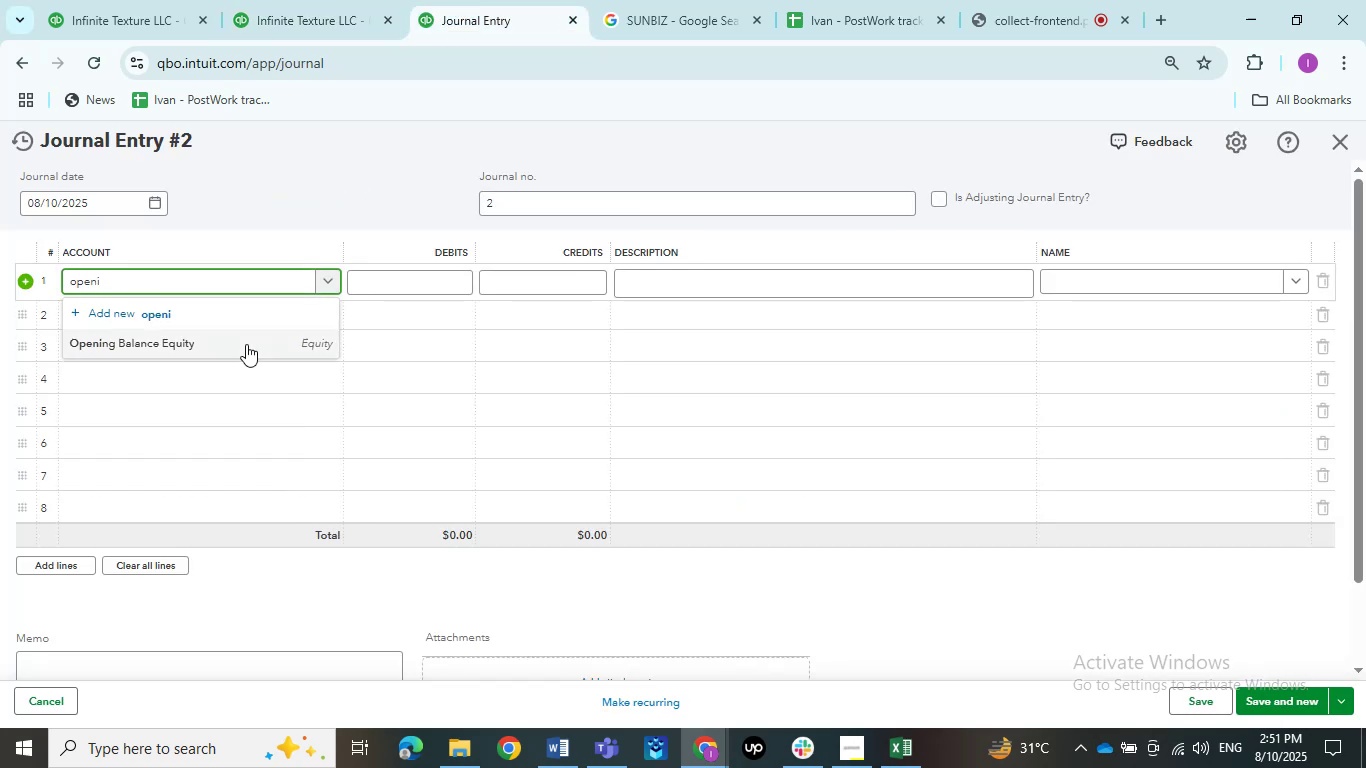 
left_click([239, 344])
 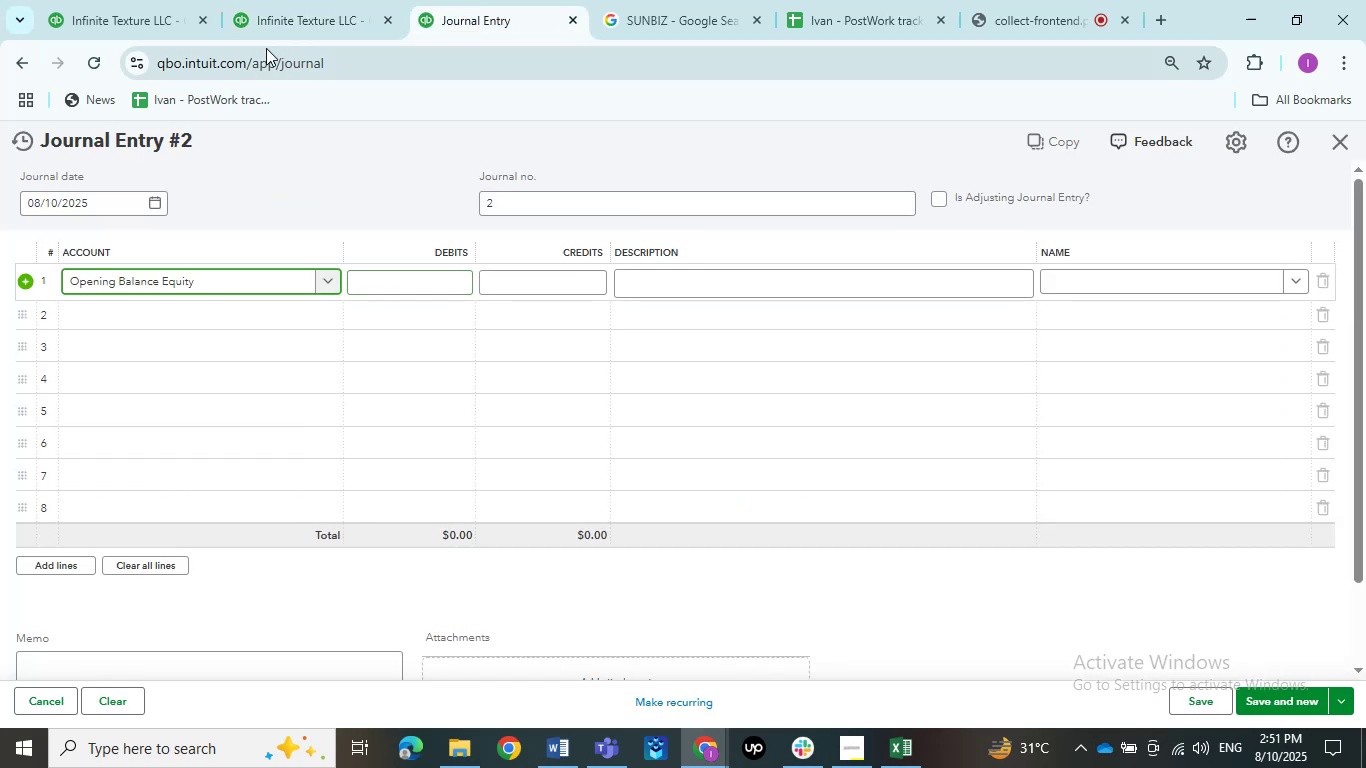 
left_click([271, 3])
 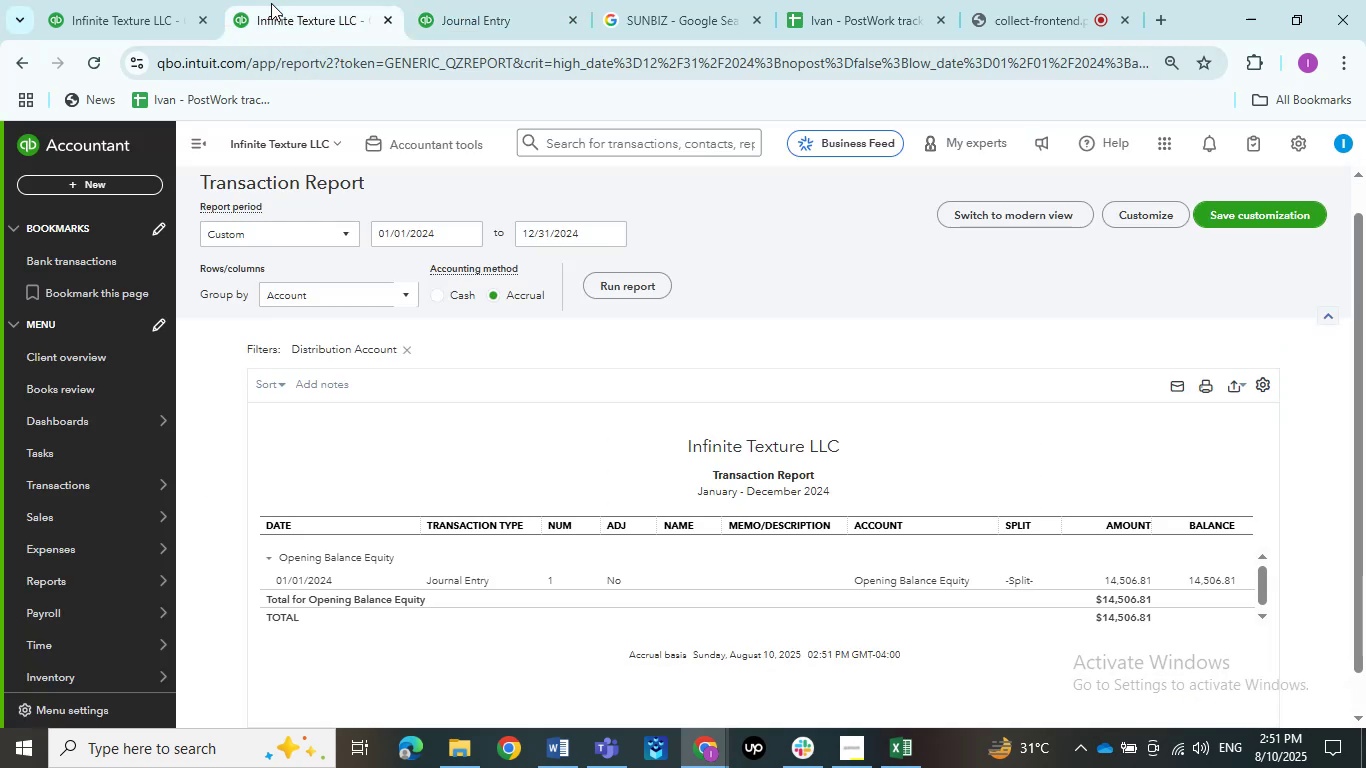 
left_click([484, 0])
 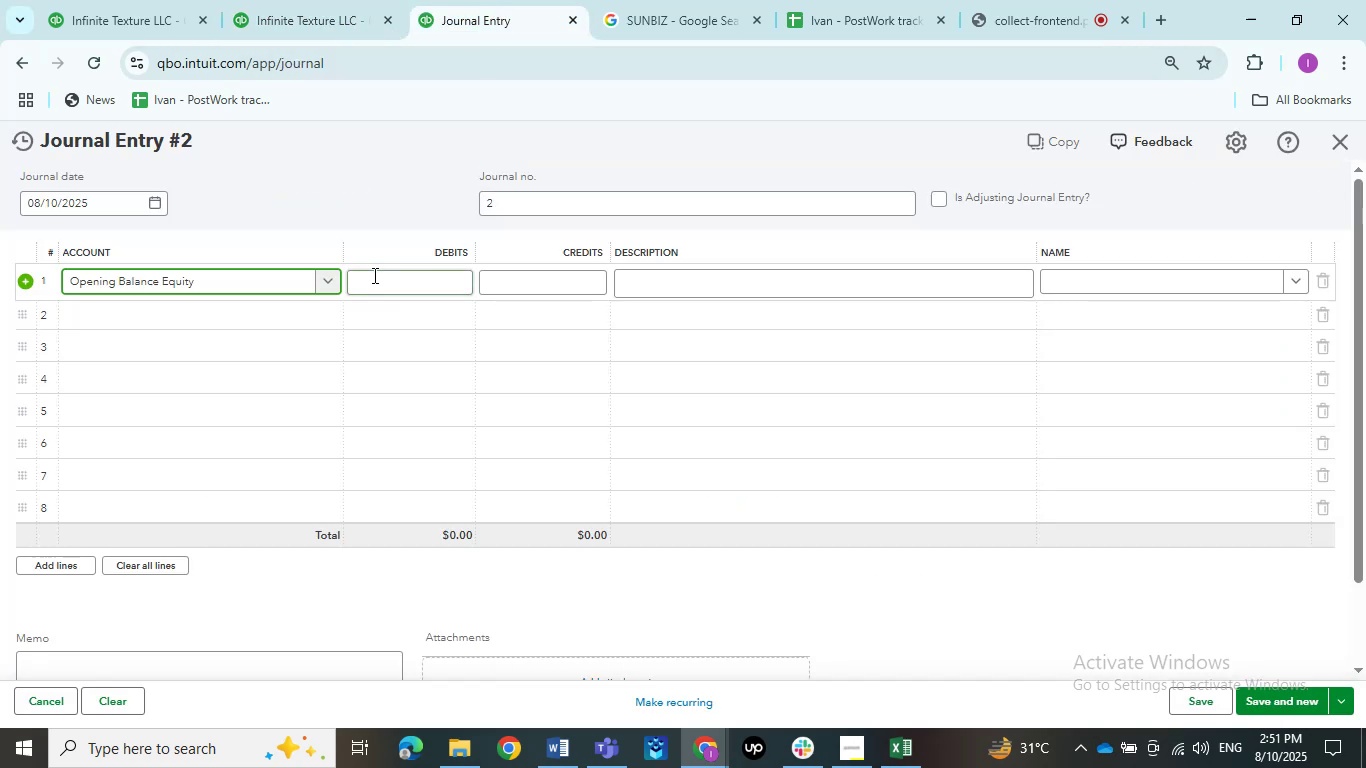 
left_click([374, 274])
 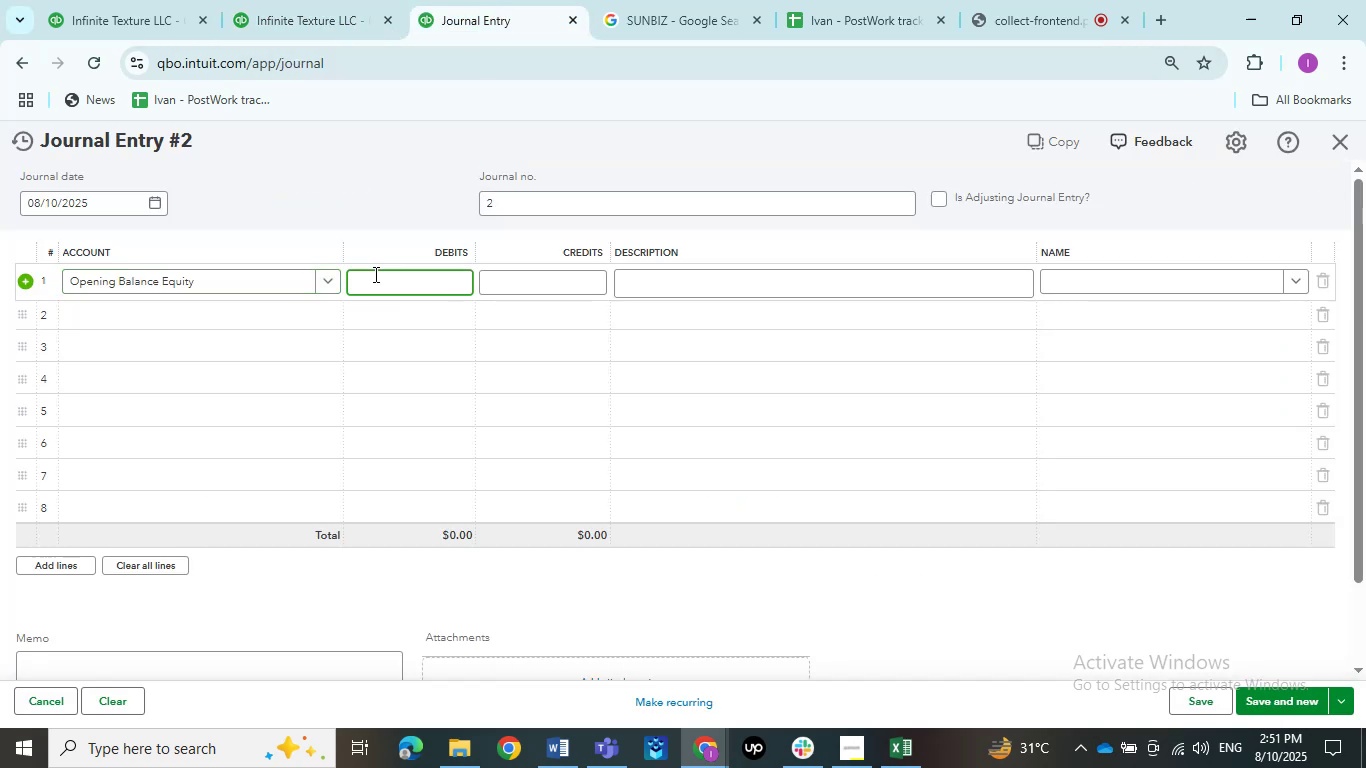 
key(Numpad1)
 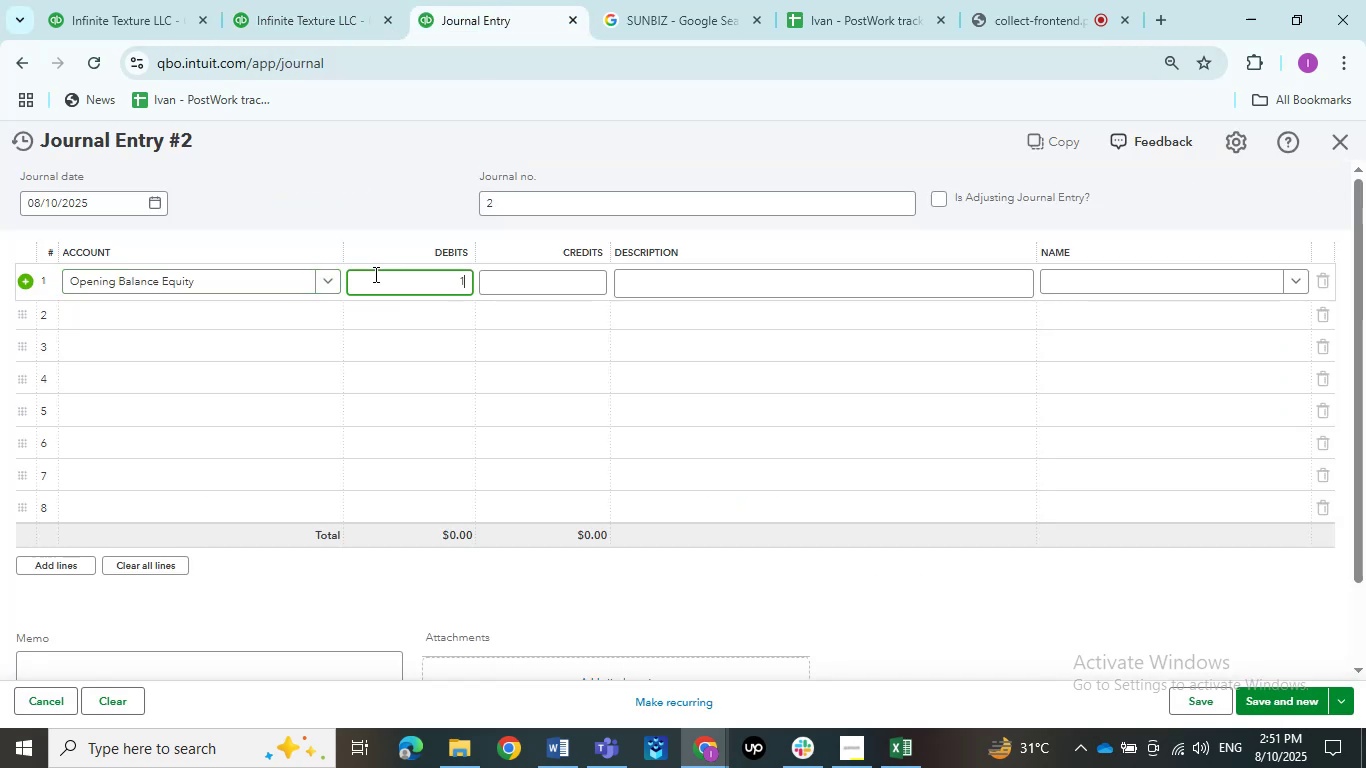 
key(Numpad4)
 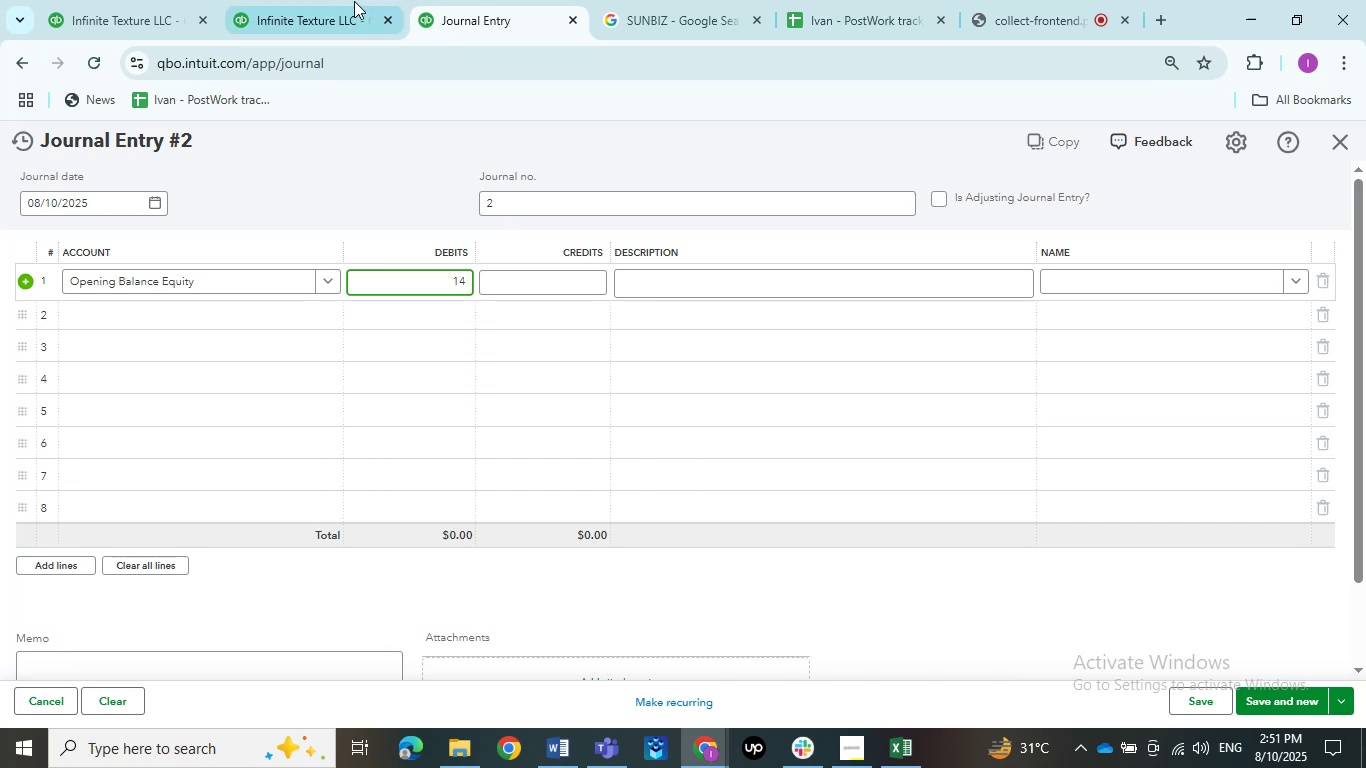 
left_click([341, 0])
 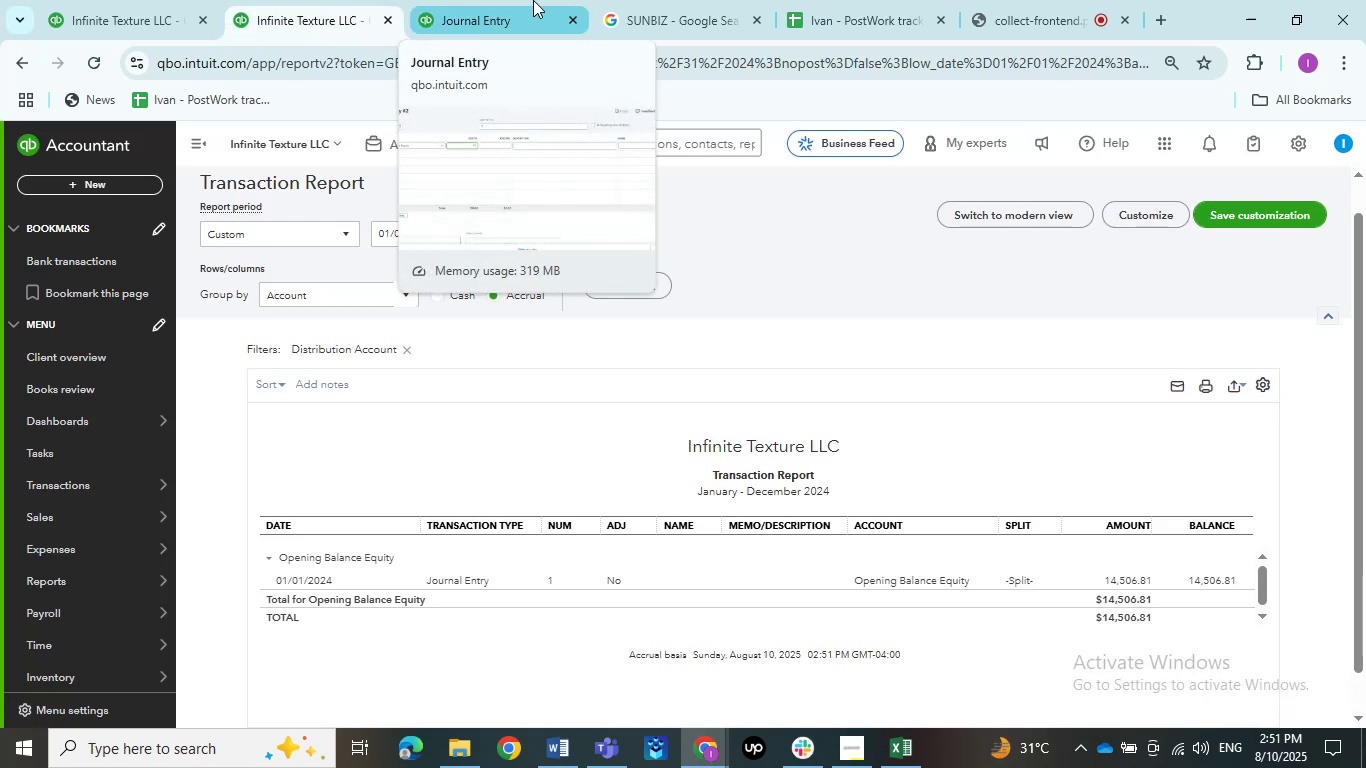 
left_click([533, 0])
 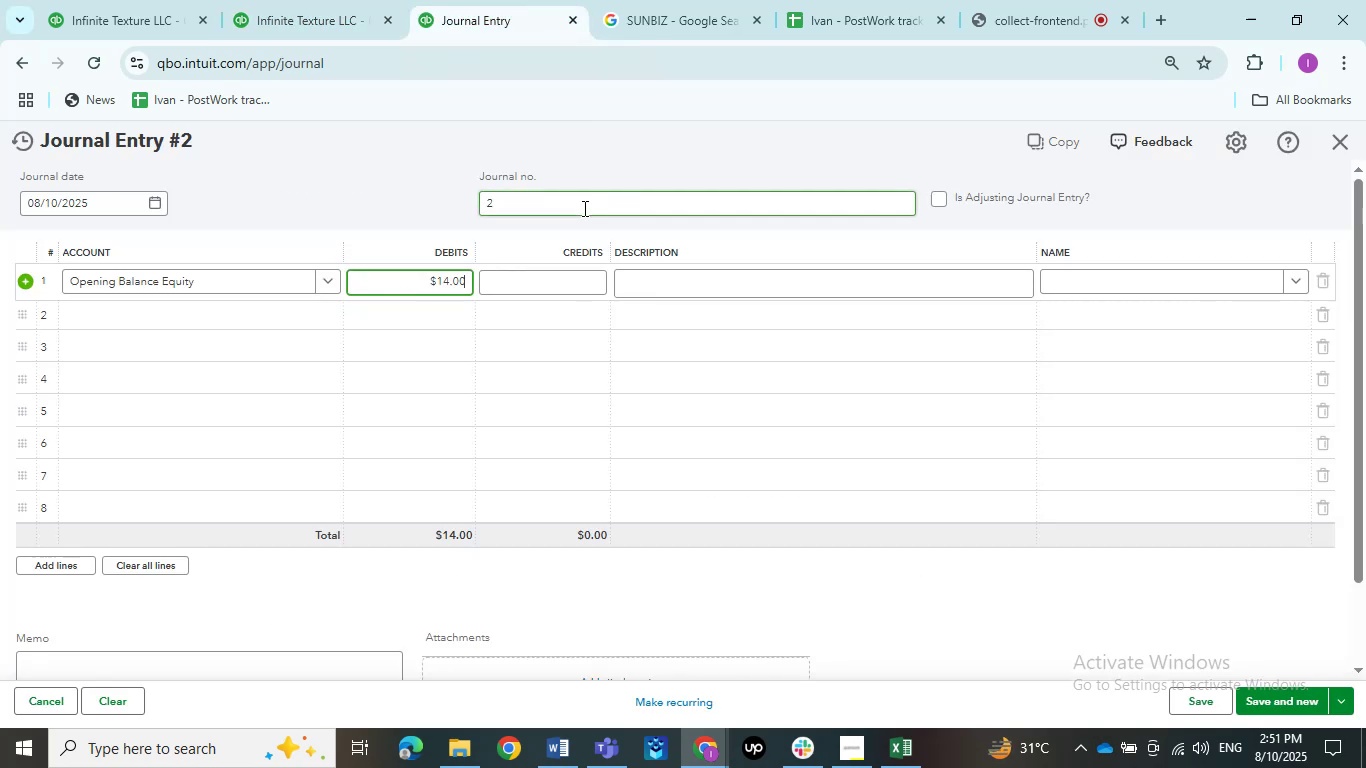 
key(Backspace)
 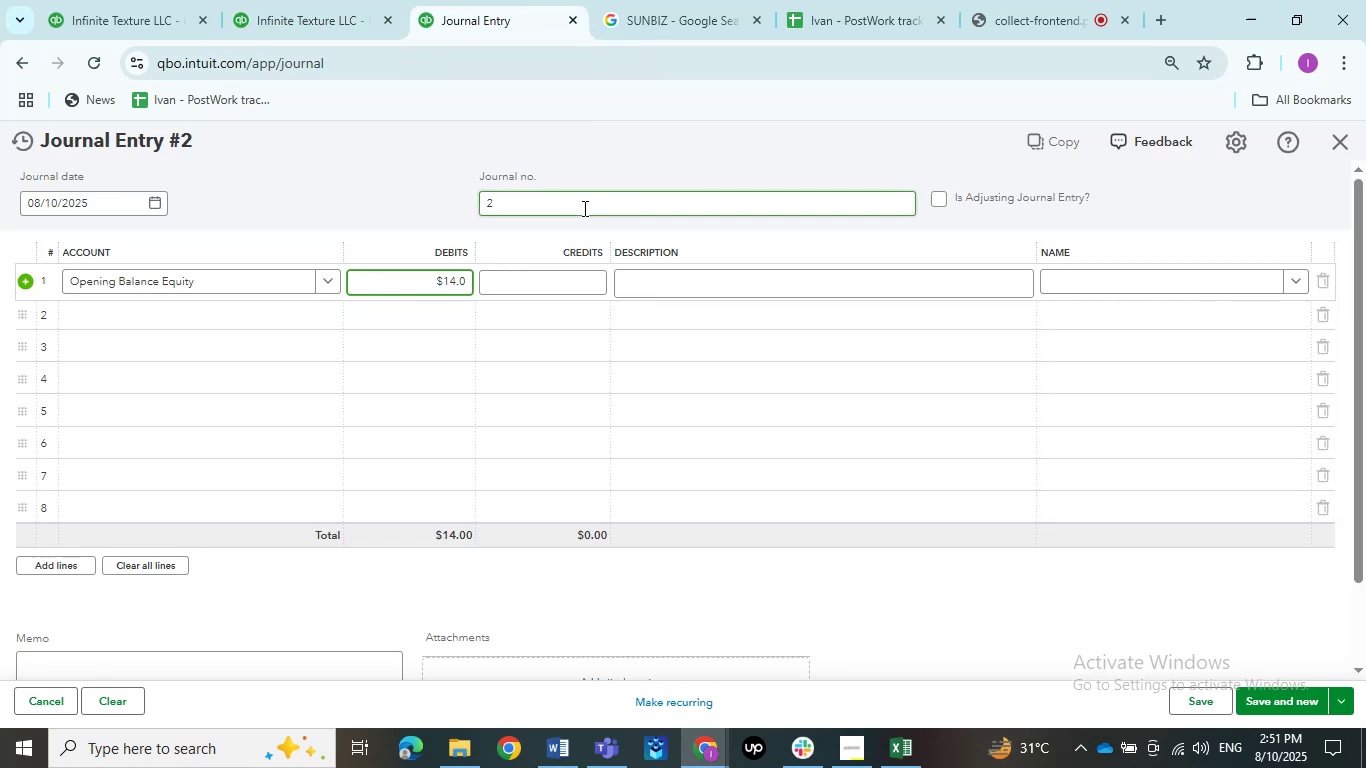 
key(Backspace)
 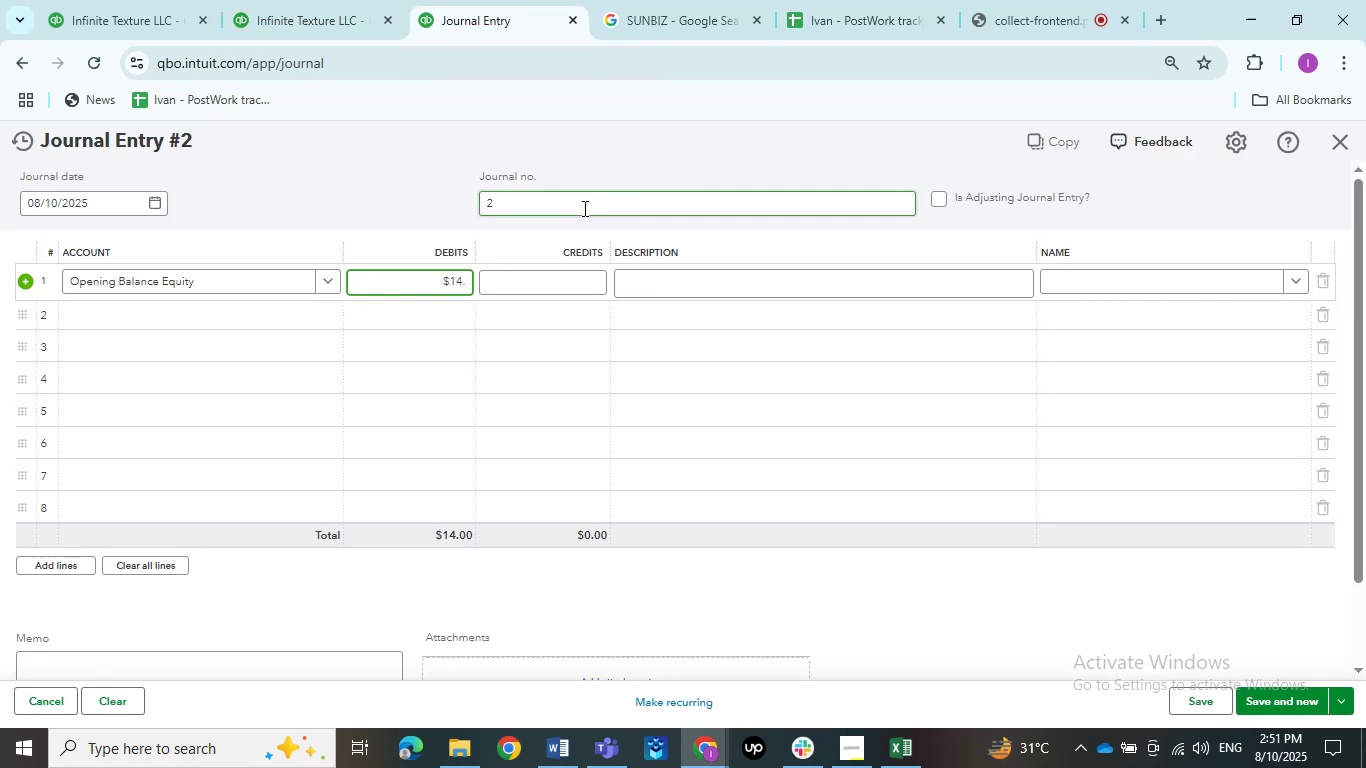 
key(Backspace)
 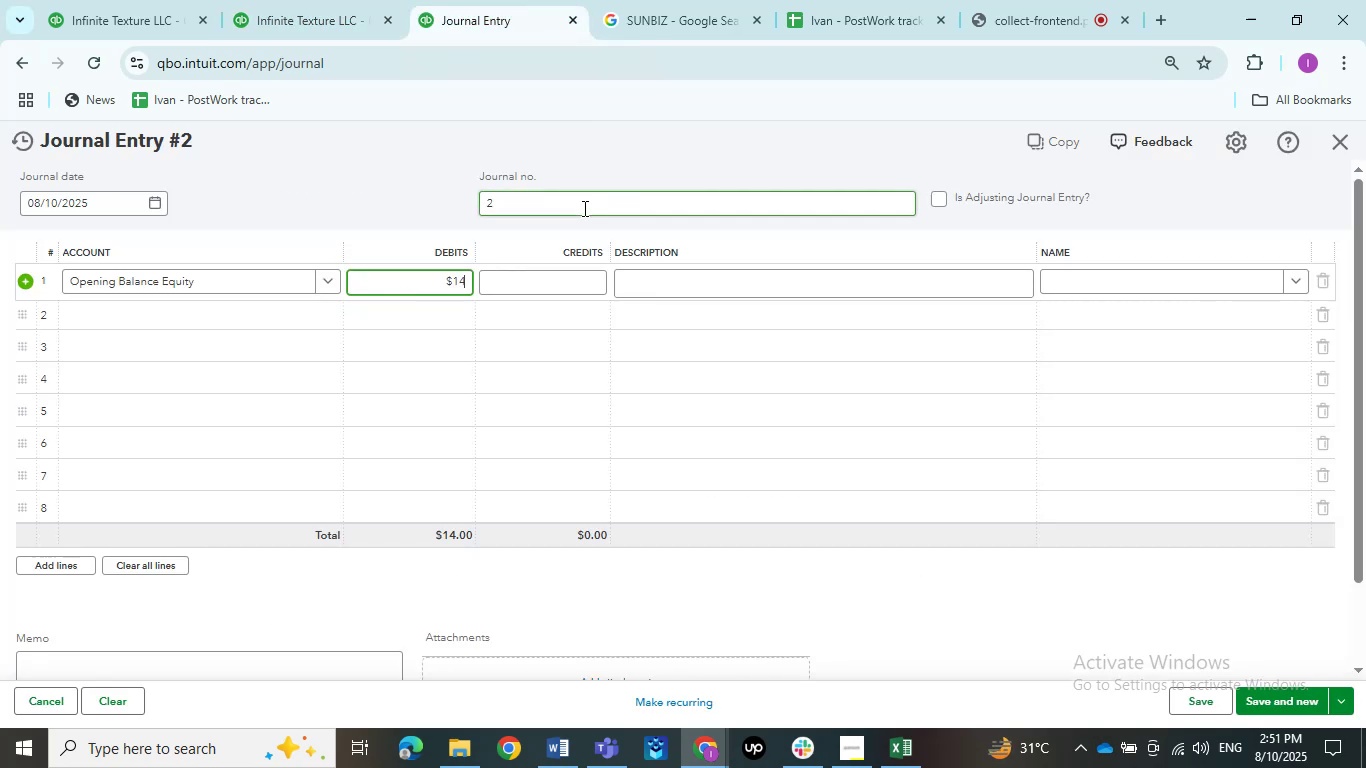 
key(Numpad5)
 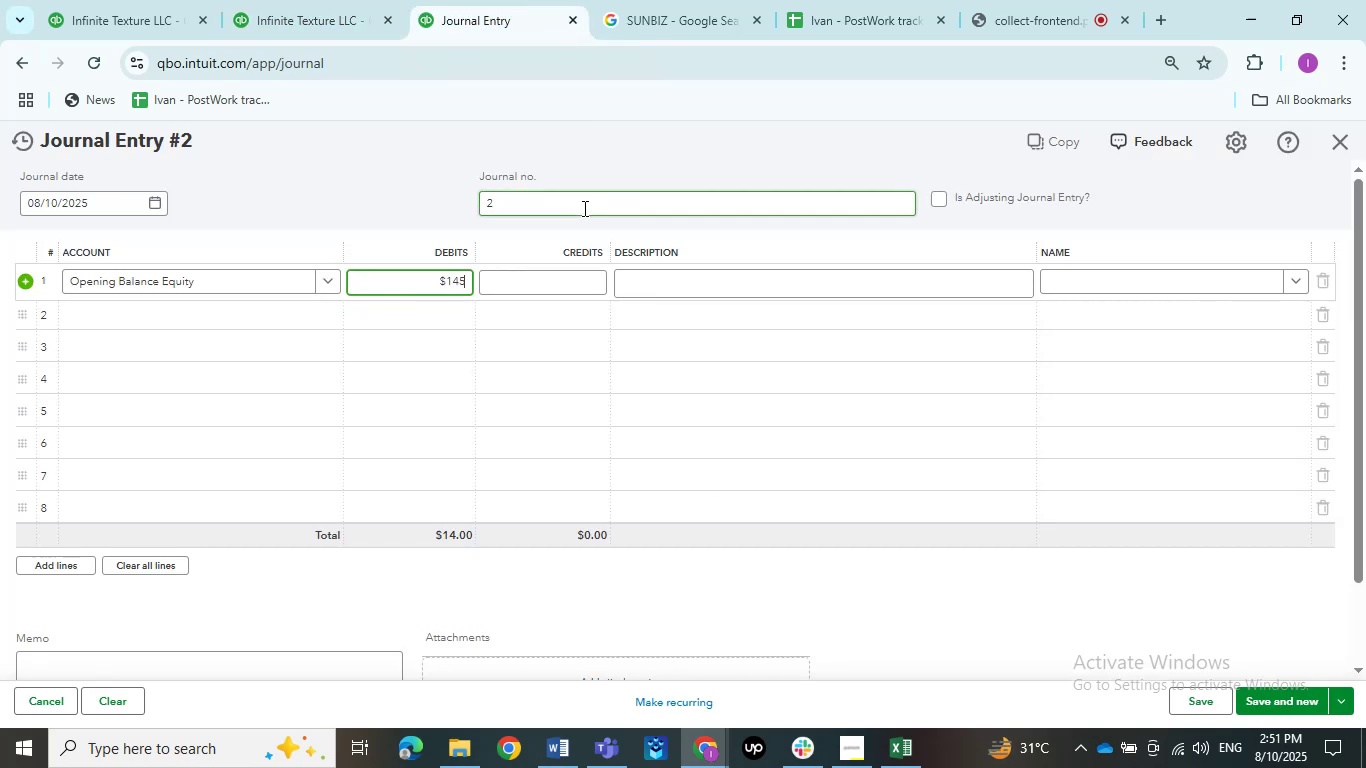 
key(Numpad0)
 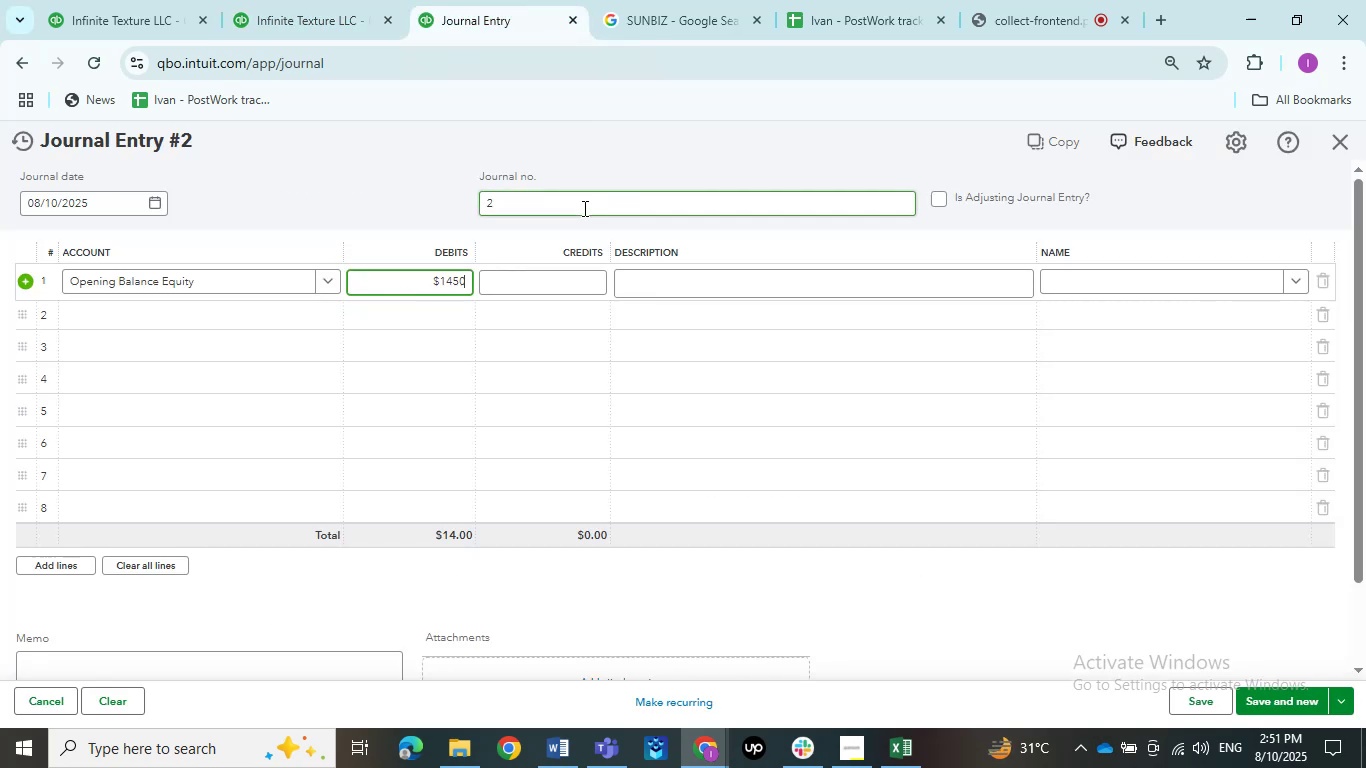 
key(Numpad6)
 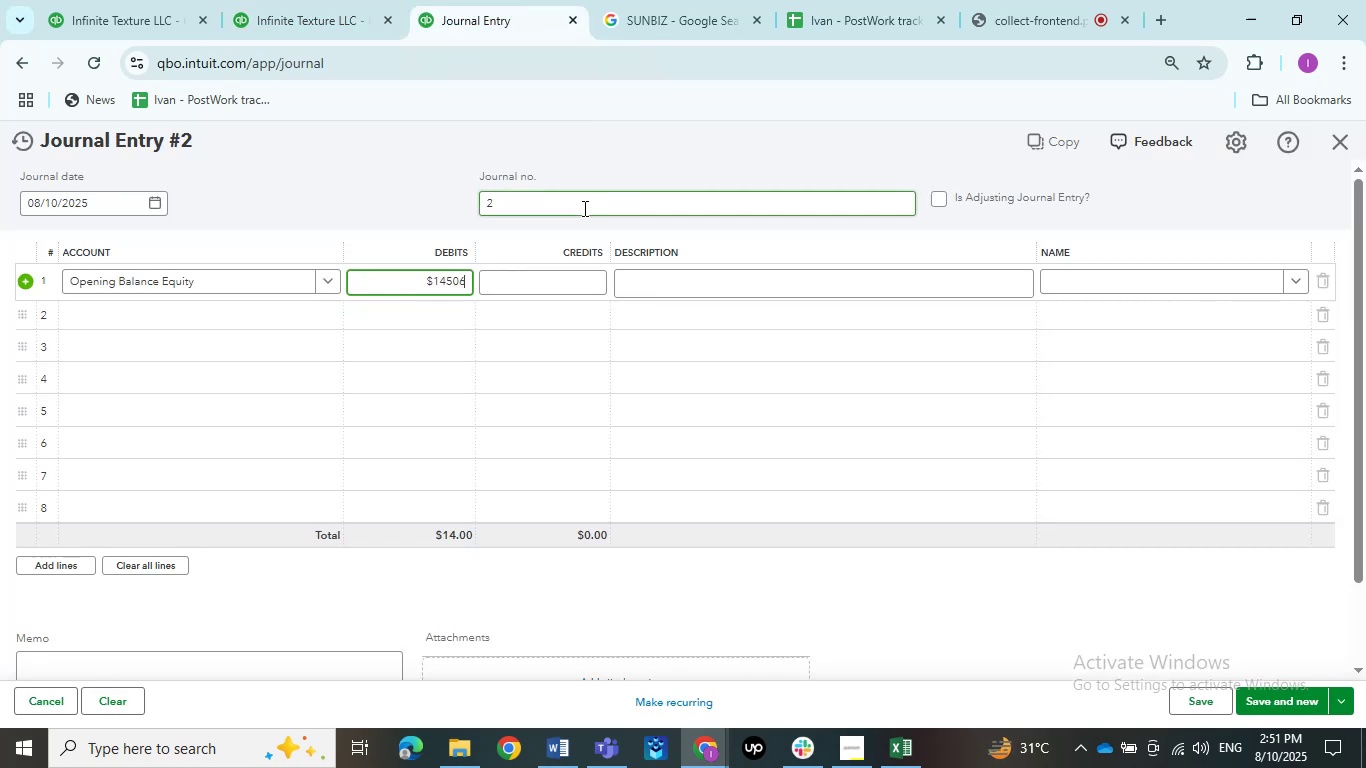 
key(NumpadDecimal)
 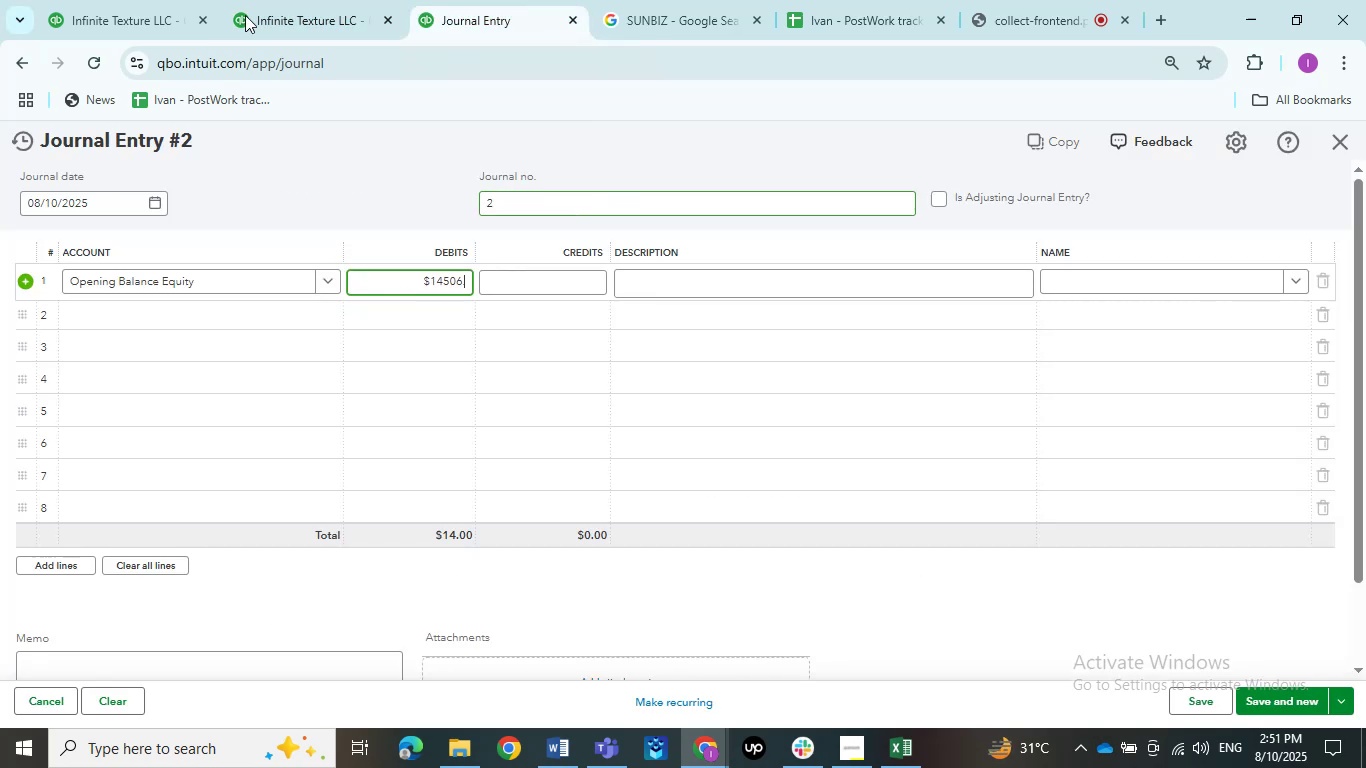 
left_click([242, 0])
 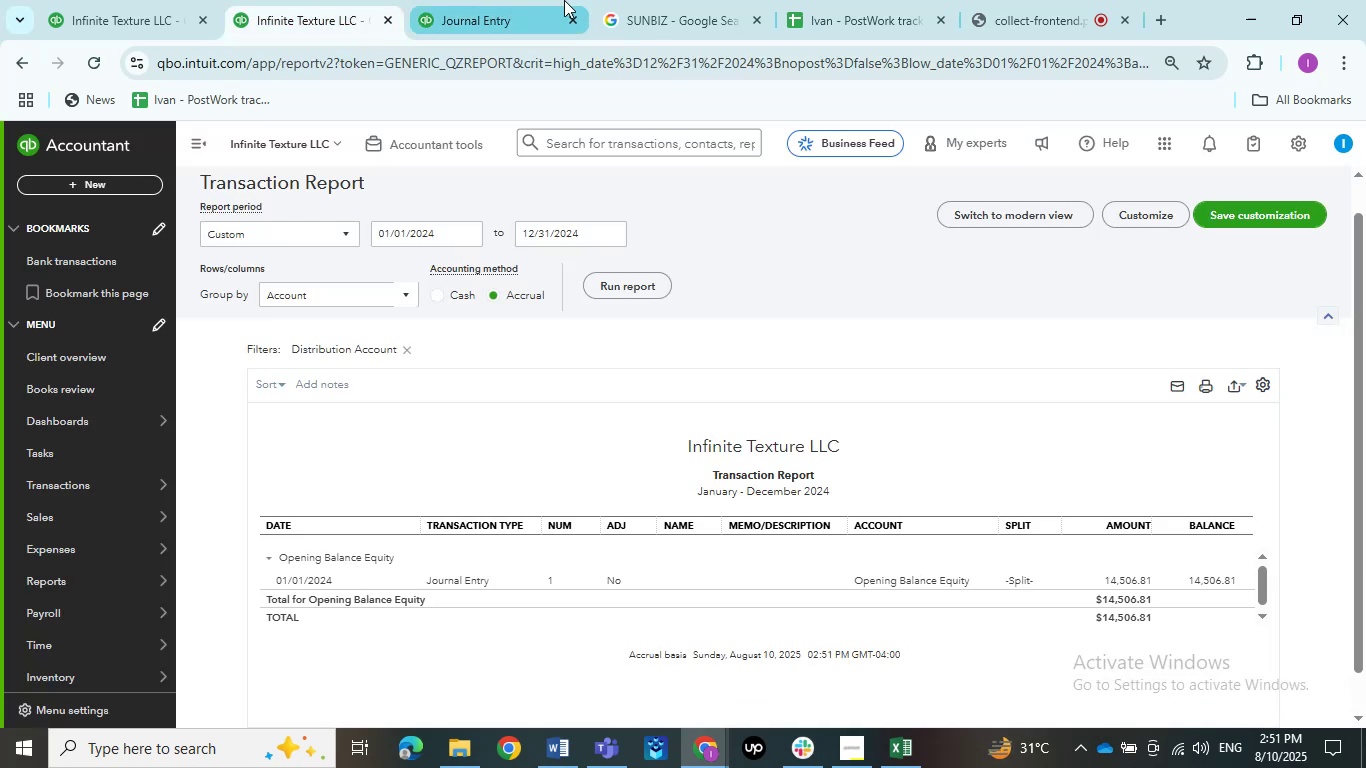 
left_click([490, 0])
 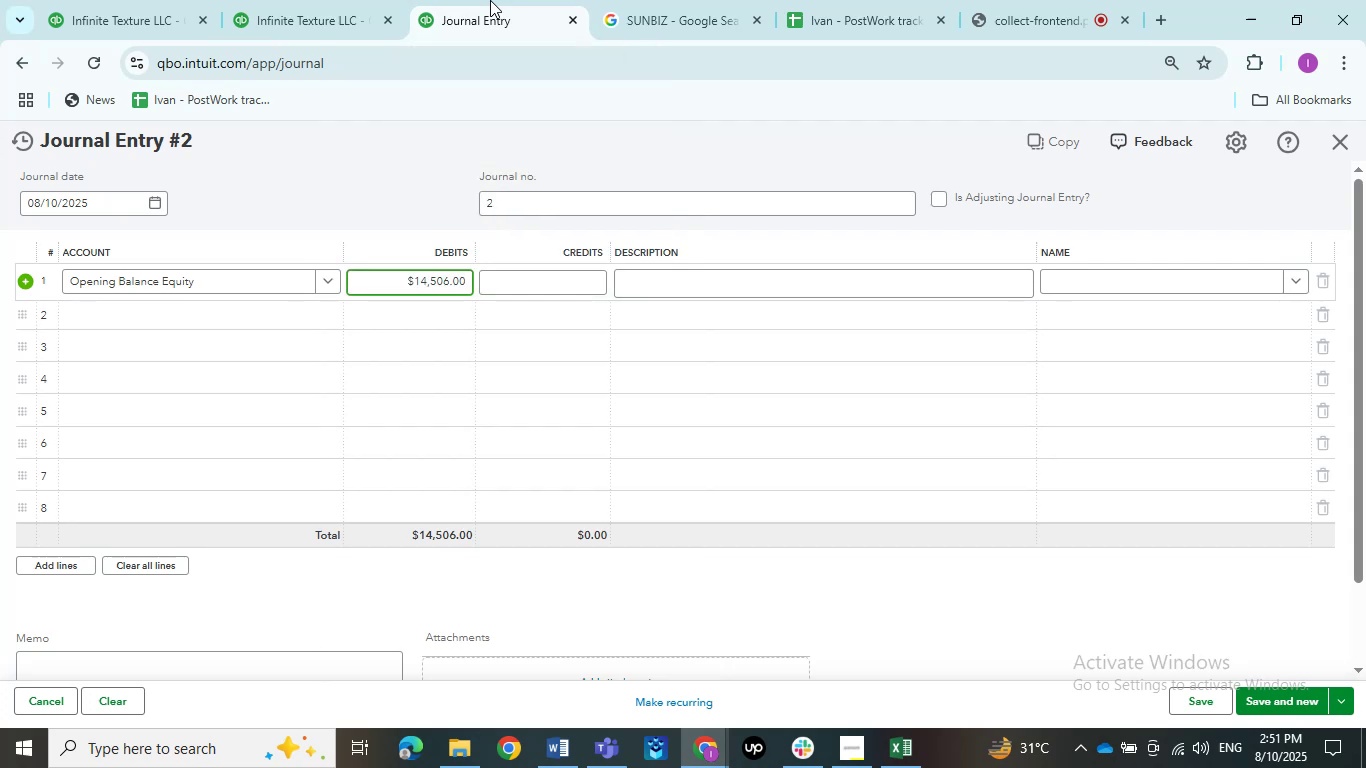 
key(Backspace)
 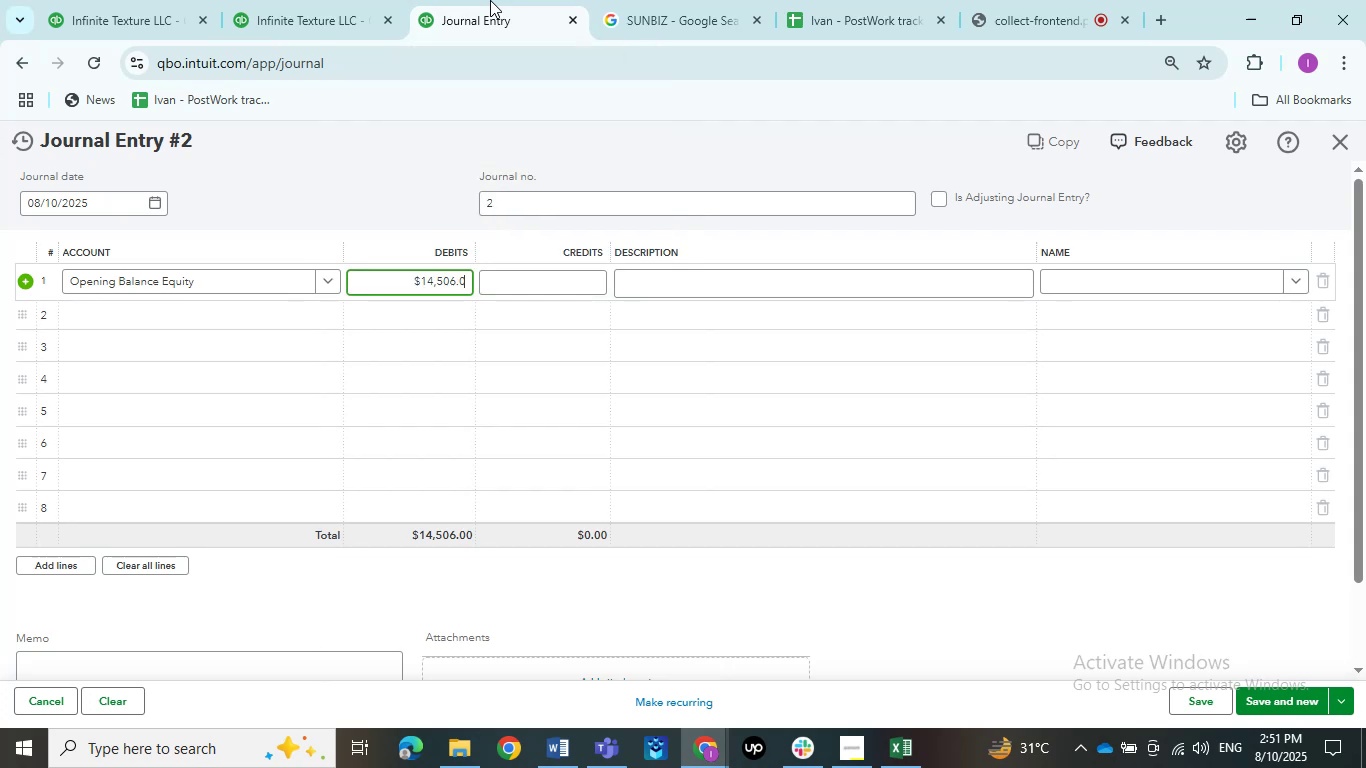 
key(Backspace)
 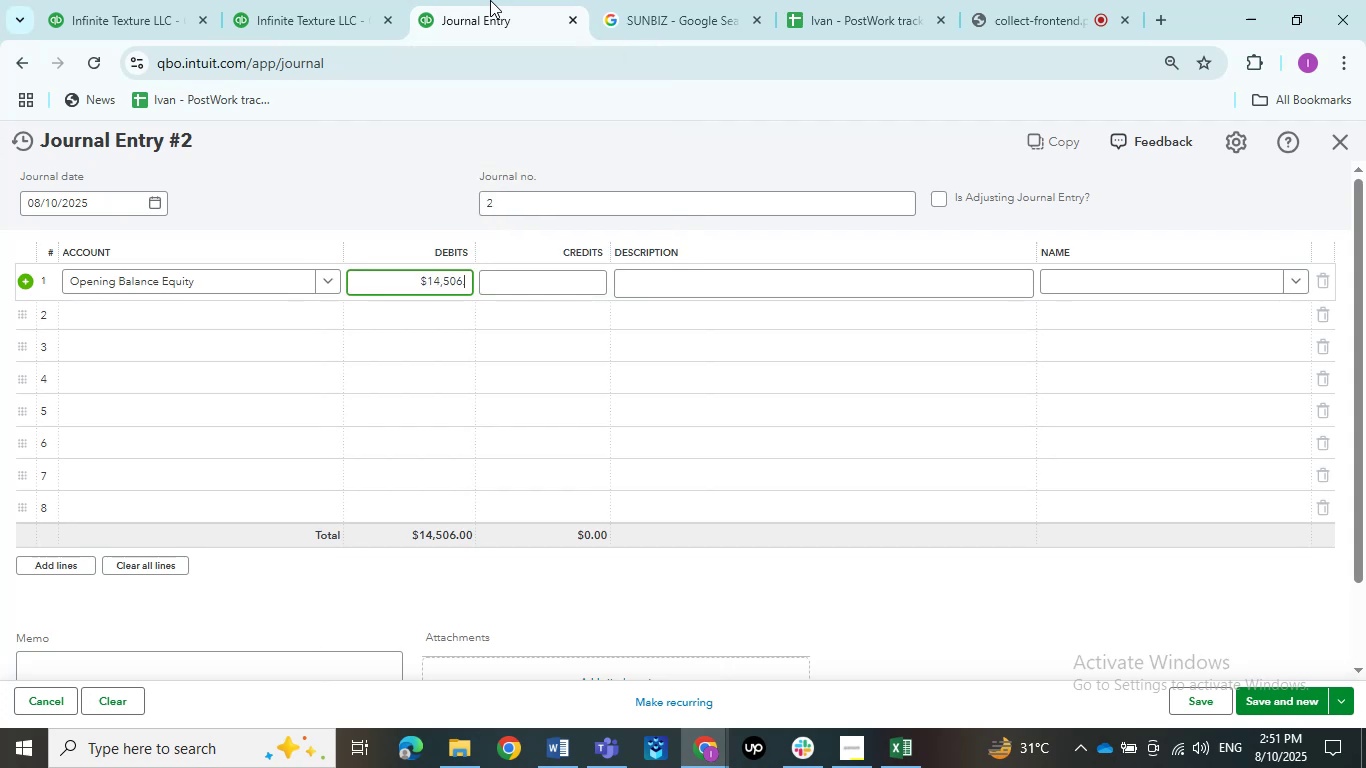 
key(Numpad6)
 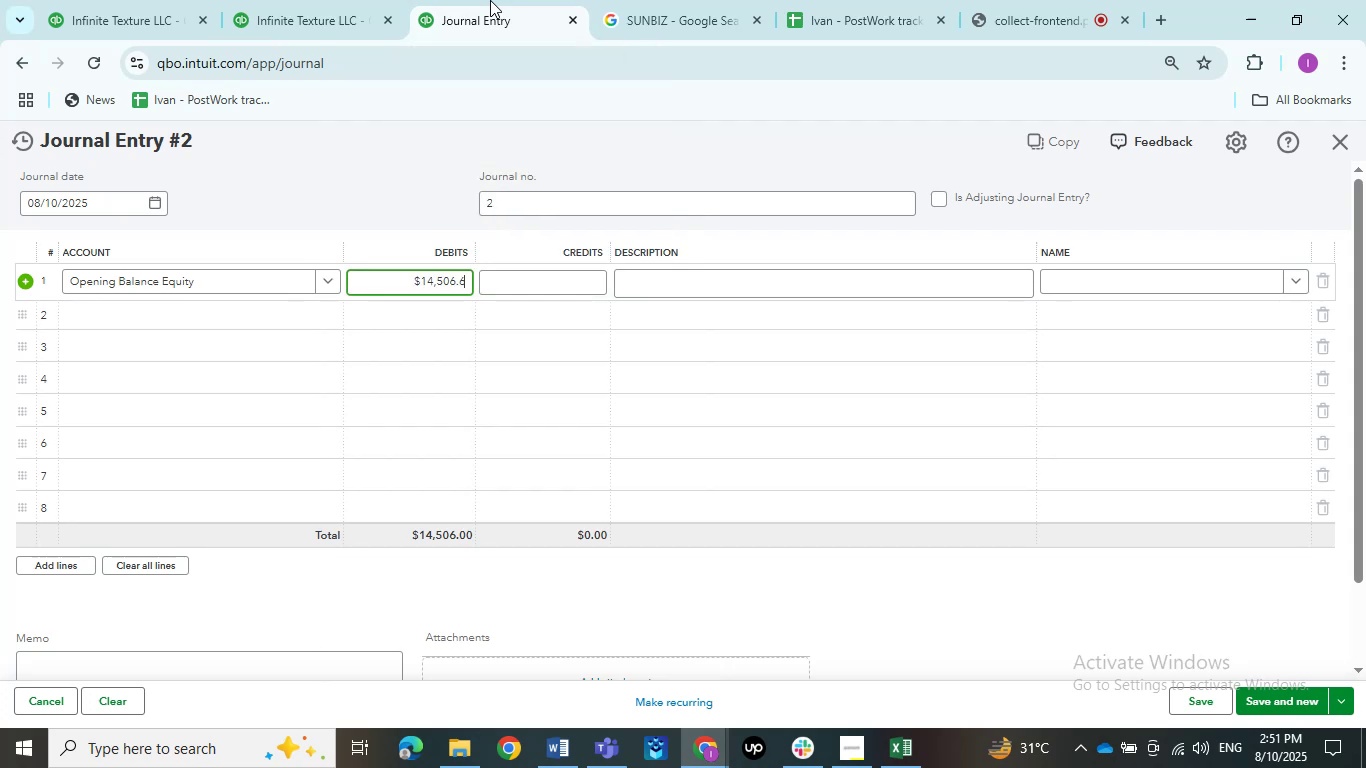 
key(Numpad1)
 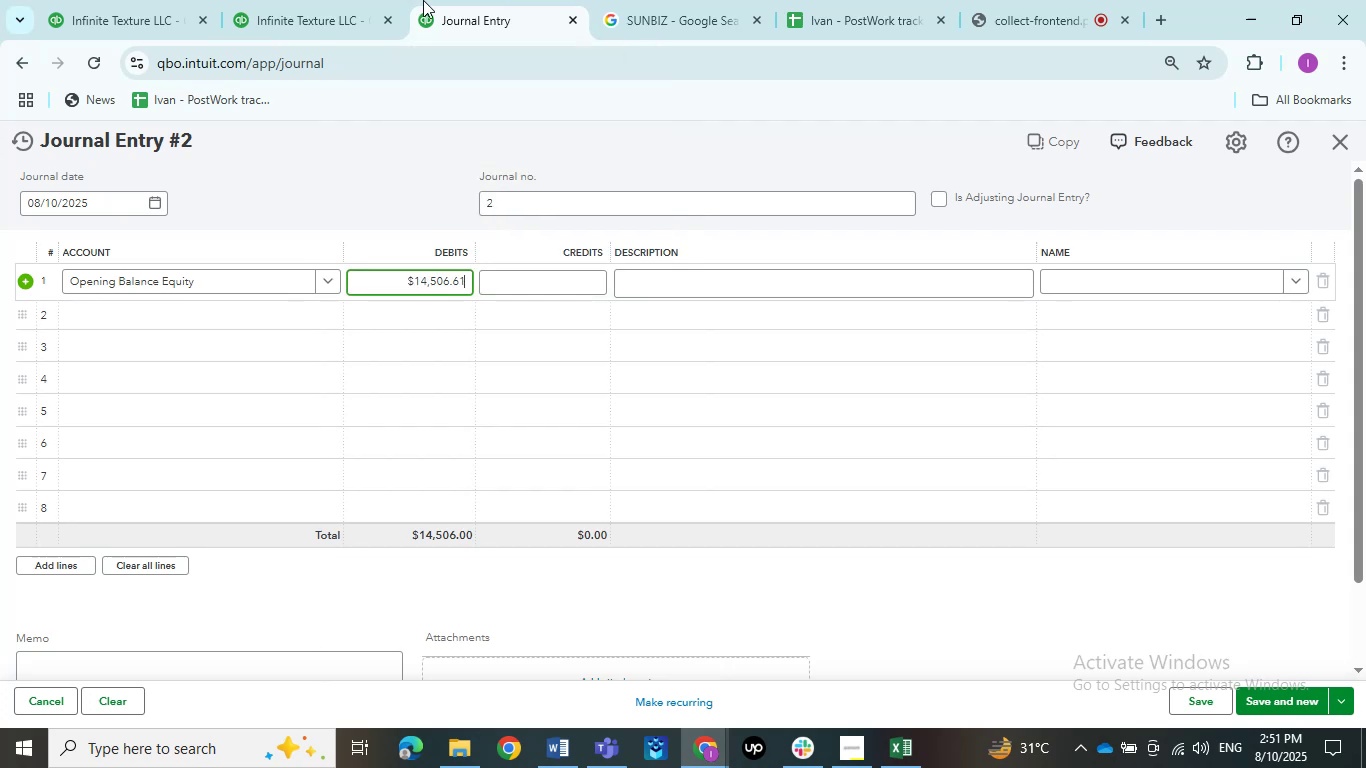 
left_click([257, 309])
 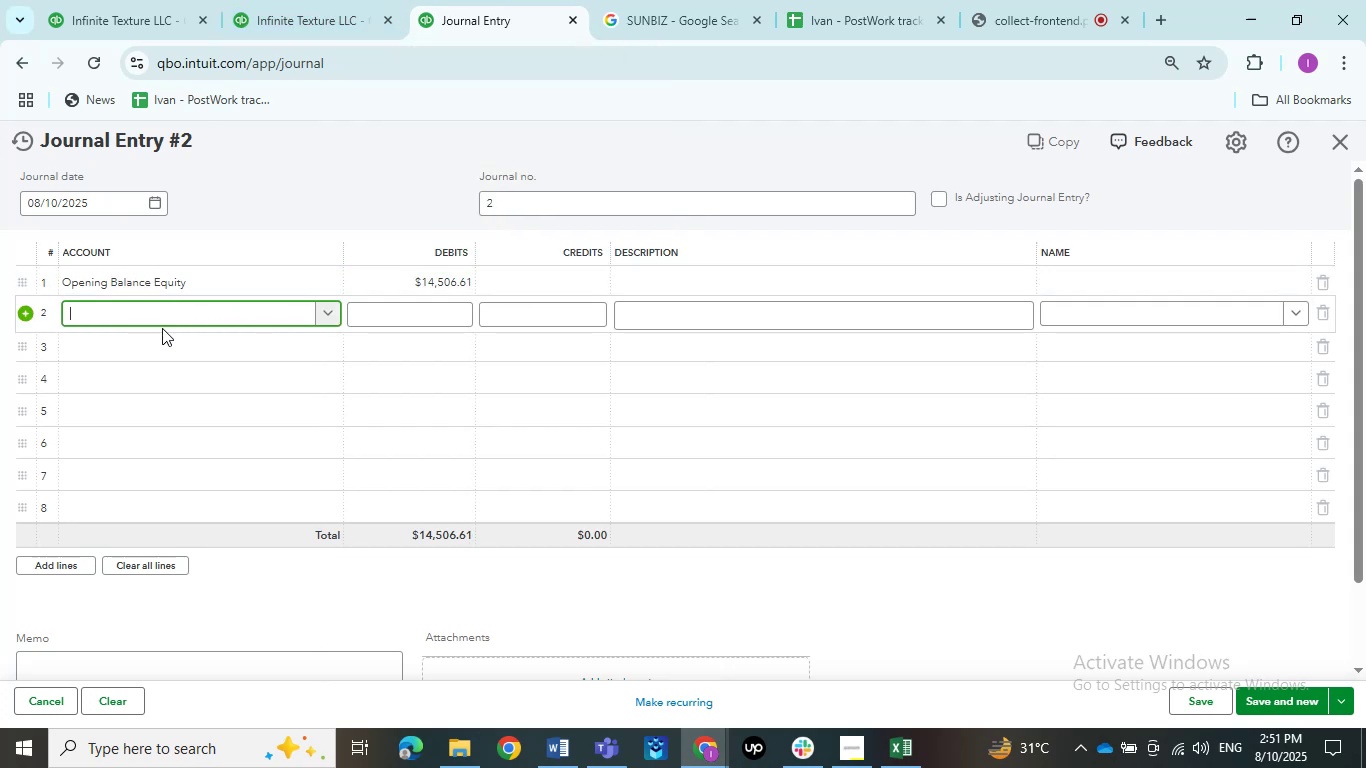 
type(reta)
 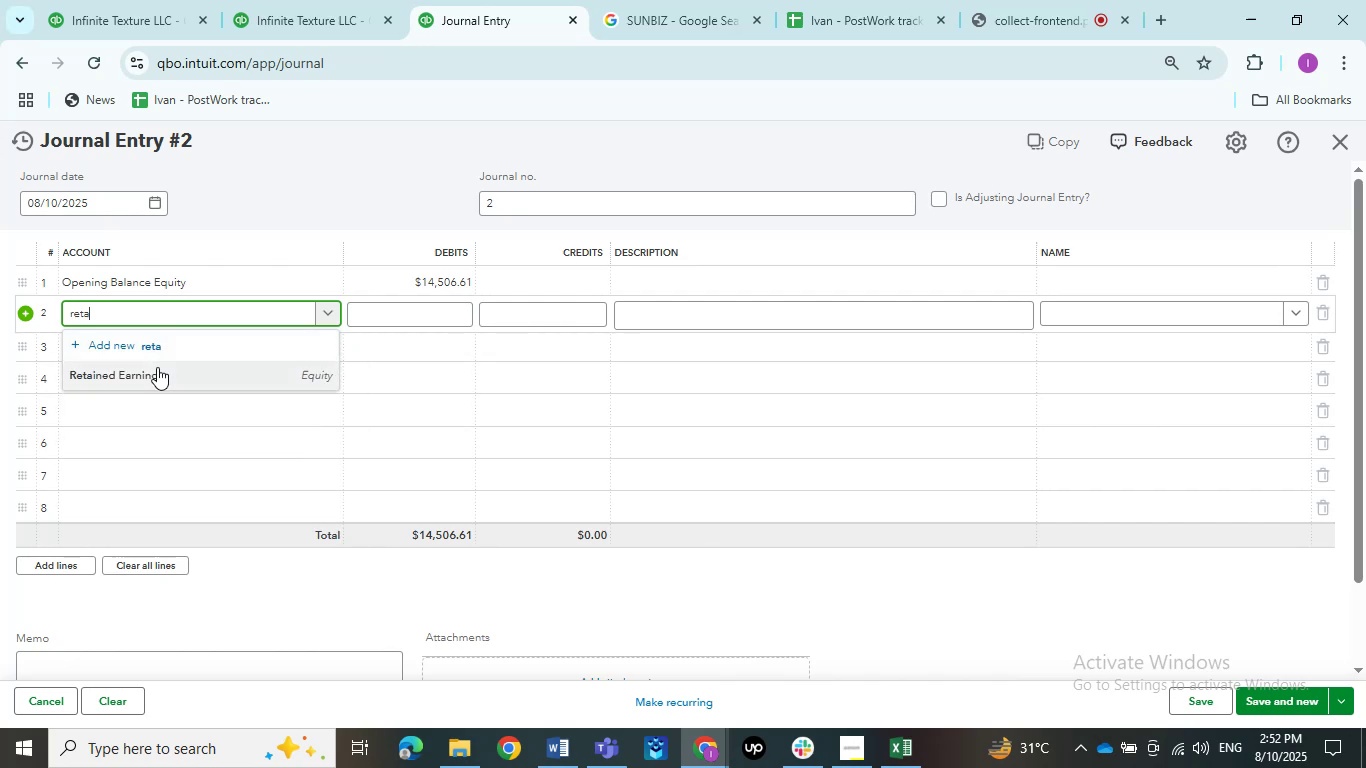 
left_click([157, 371])
 